 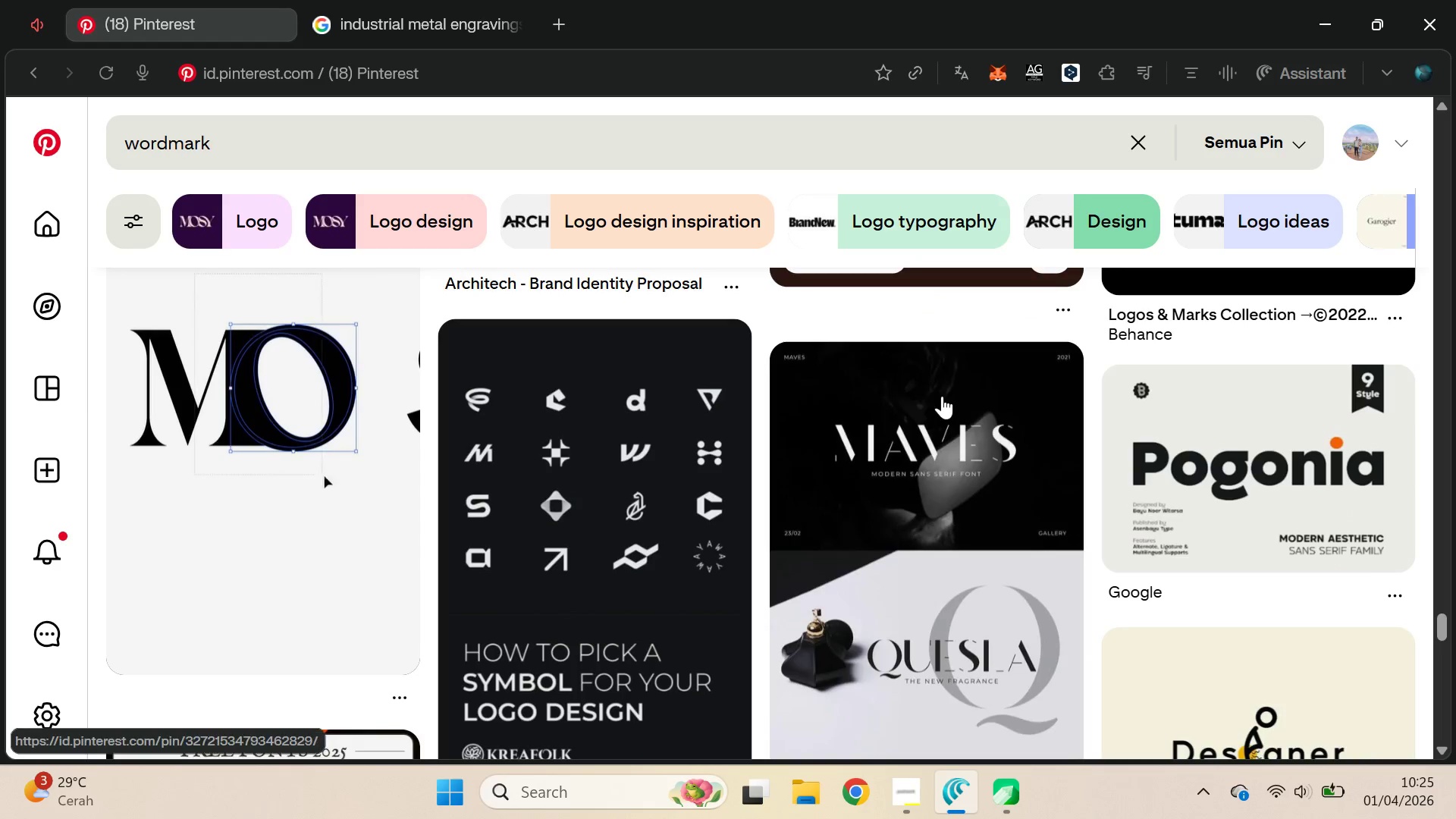 
scroll: coordinate [978, 417], scroll_direction: none, amount: 0.0
 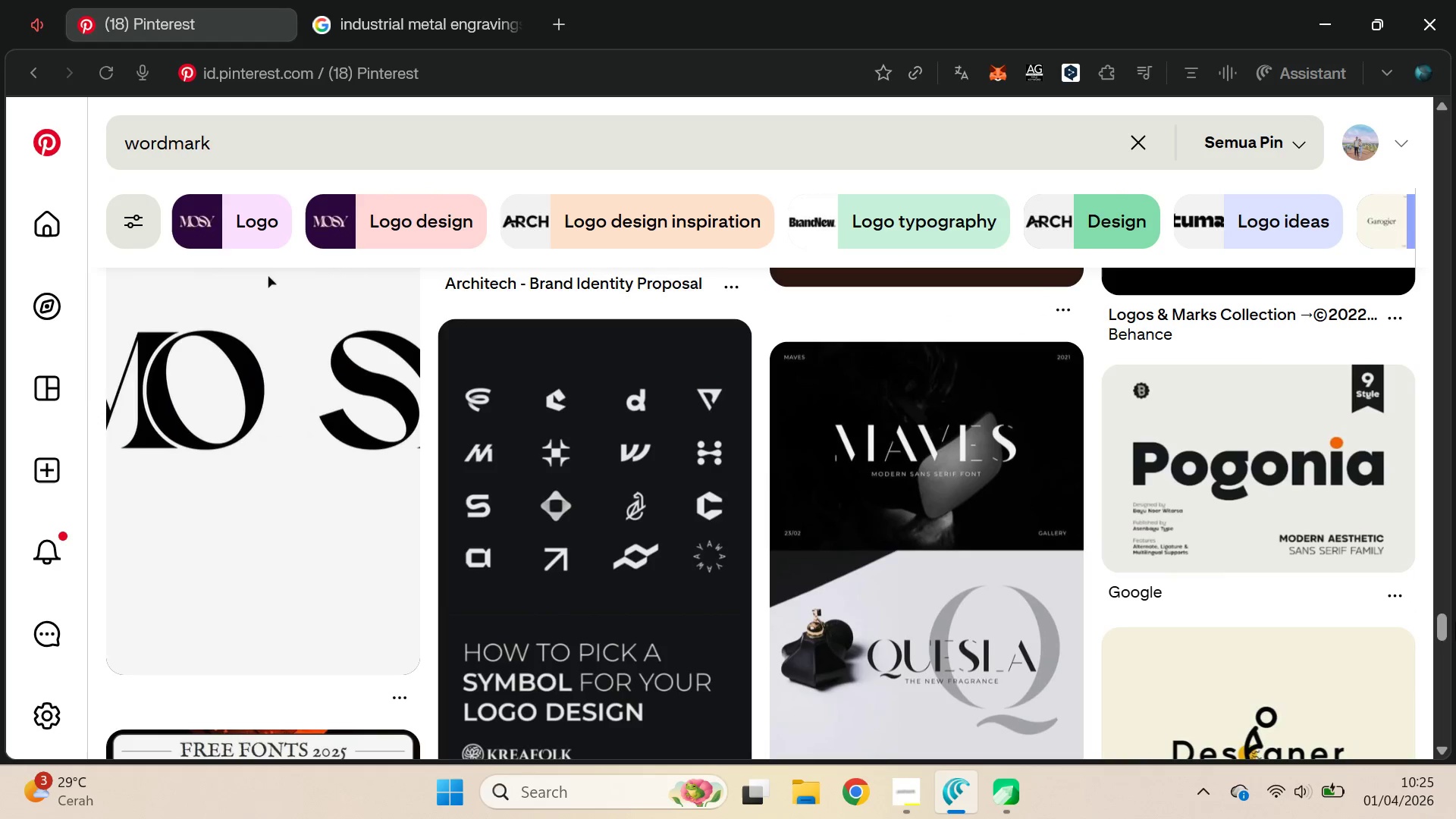 
left_click_drag(start_coordinate=[1446, 623], to_coordinate=[1455, 771])
 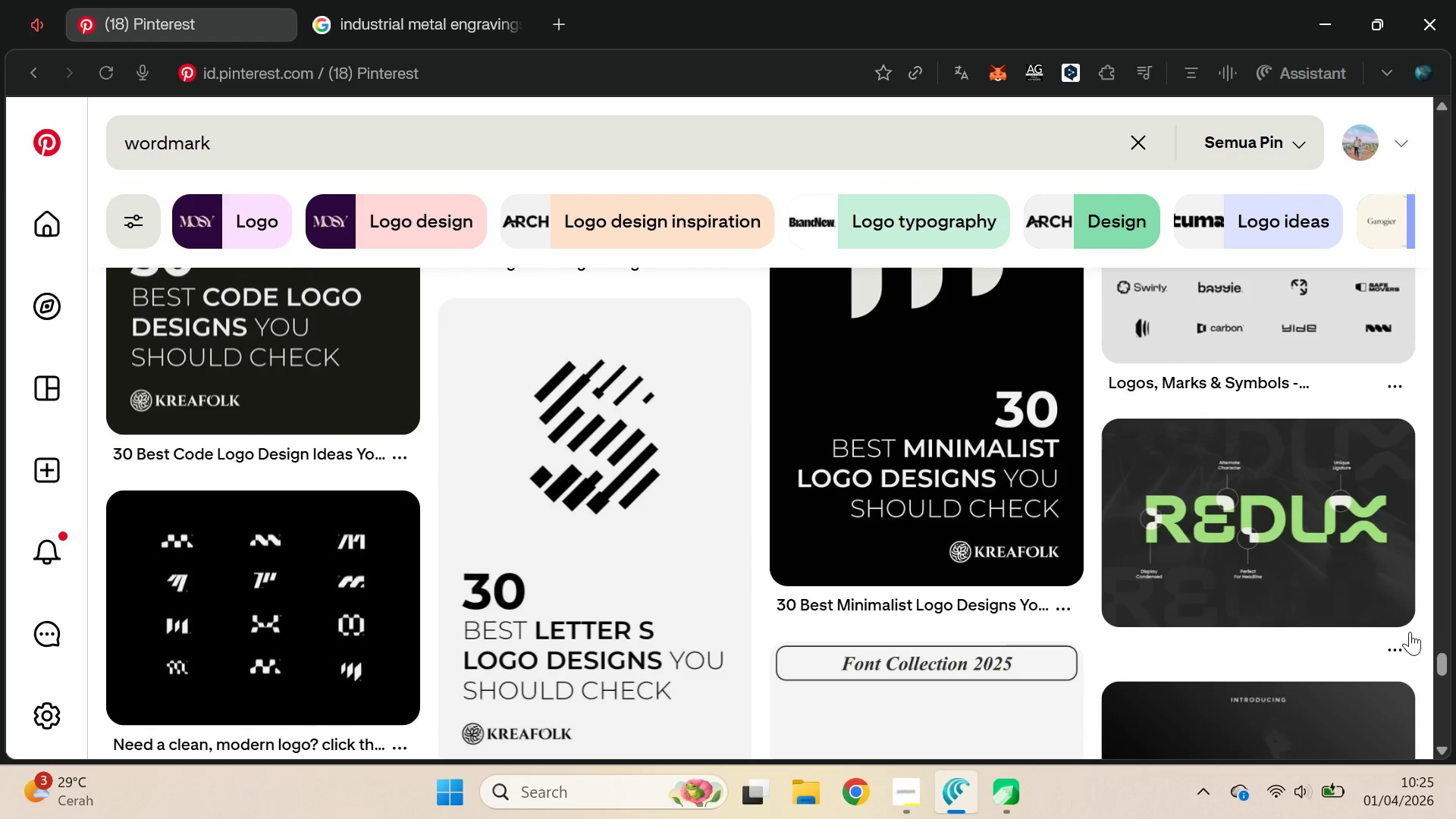 
scroll: coordinate [1418, 634], scroll_direction: down, amount: 4.0
 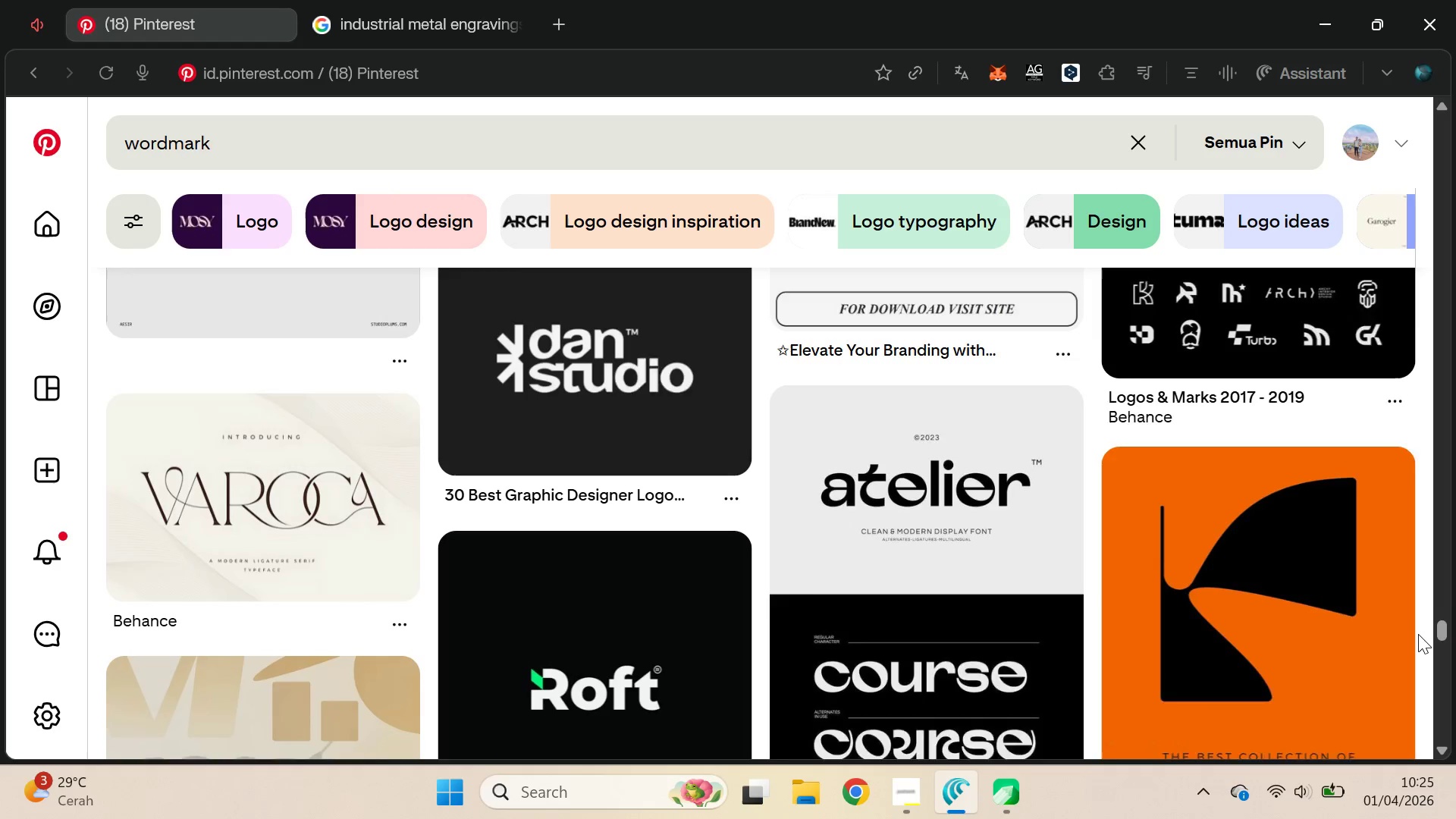 
double_click([310, 121])
 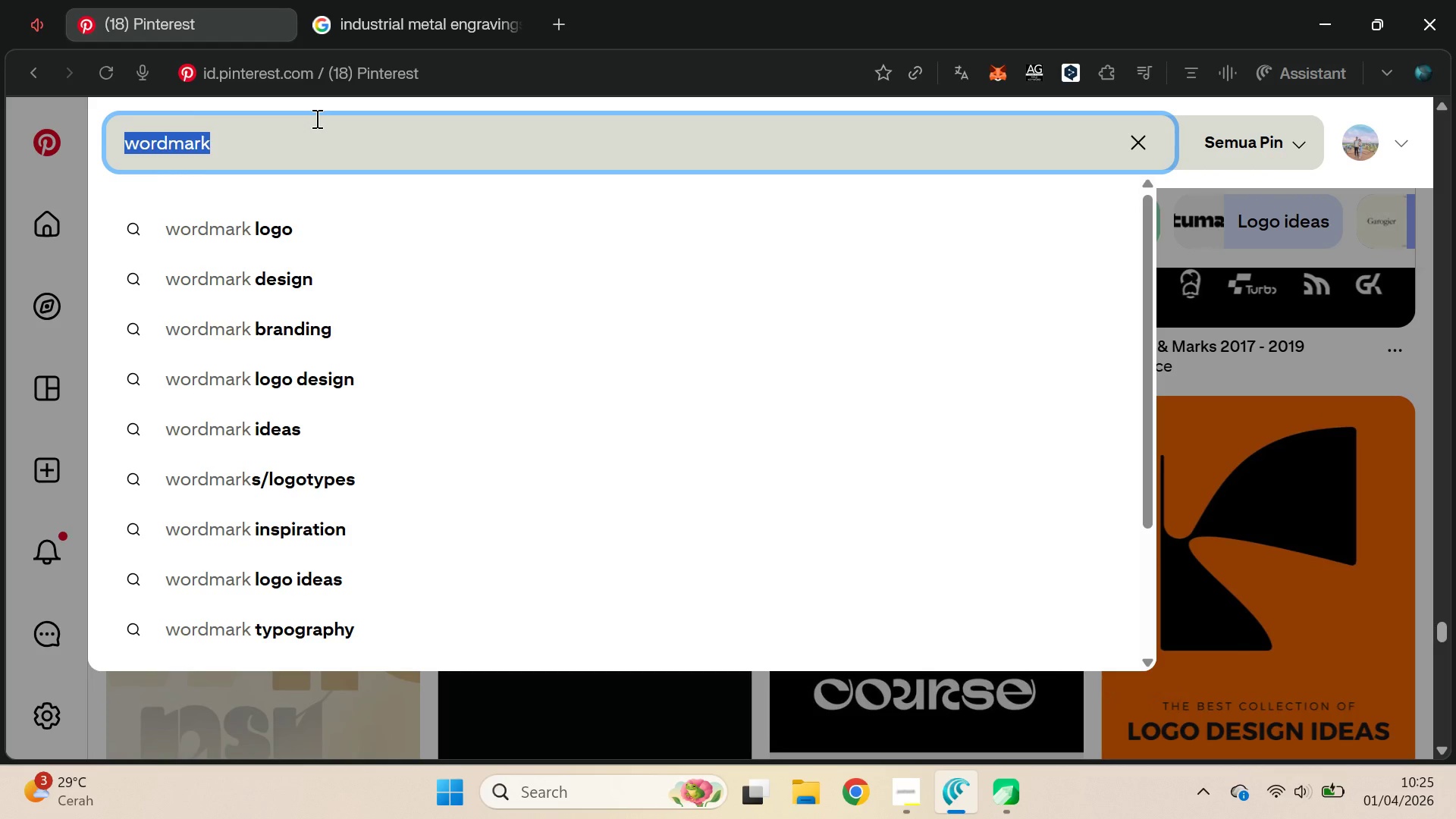 
type(fon)
 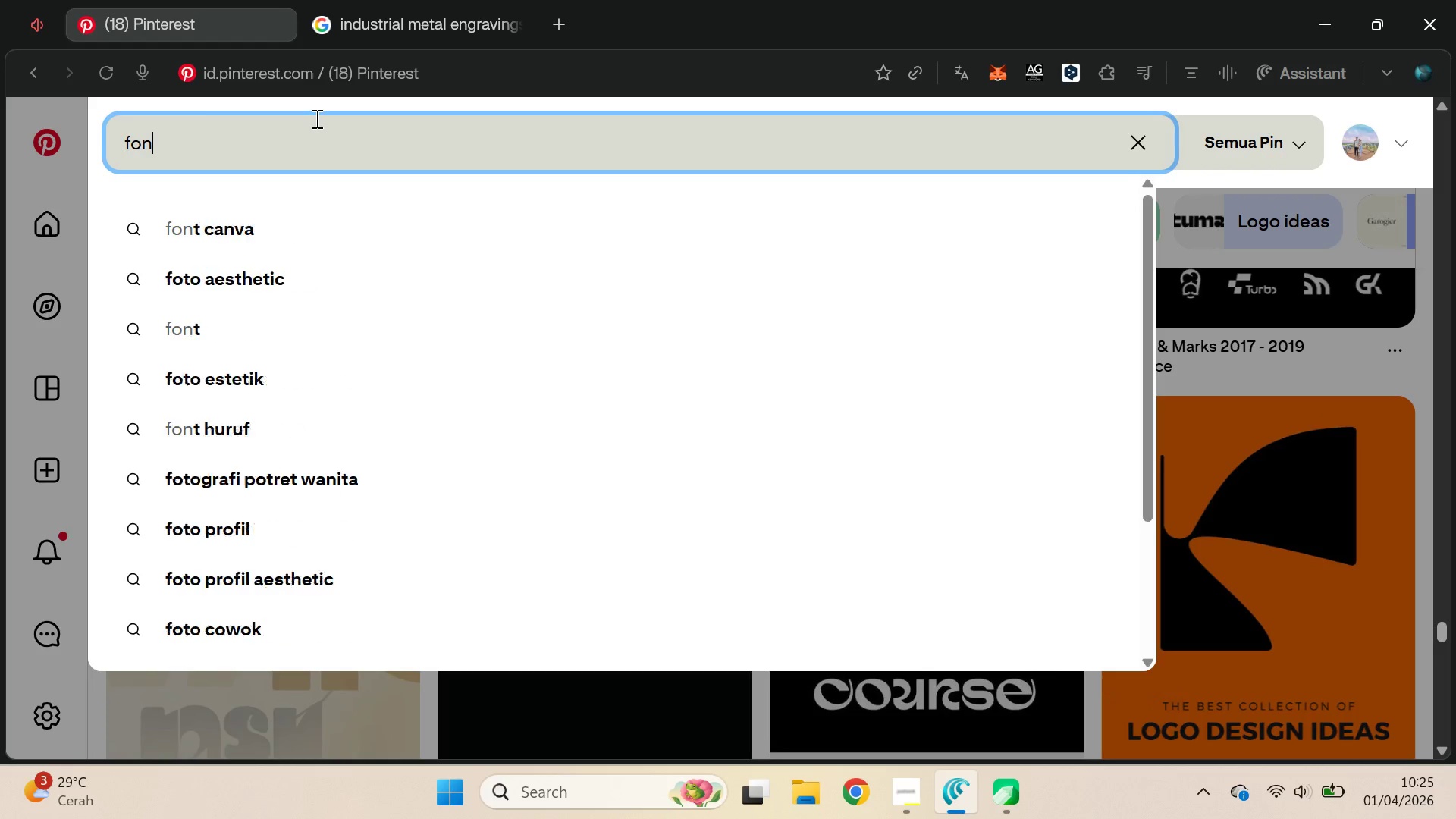 
key(Control+Backspace)
 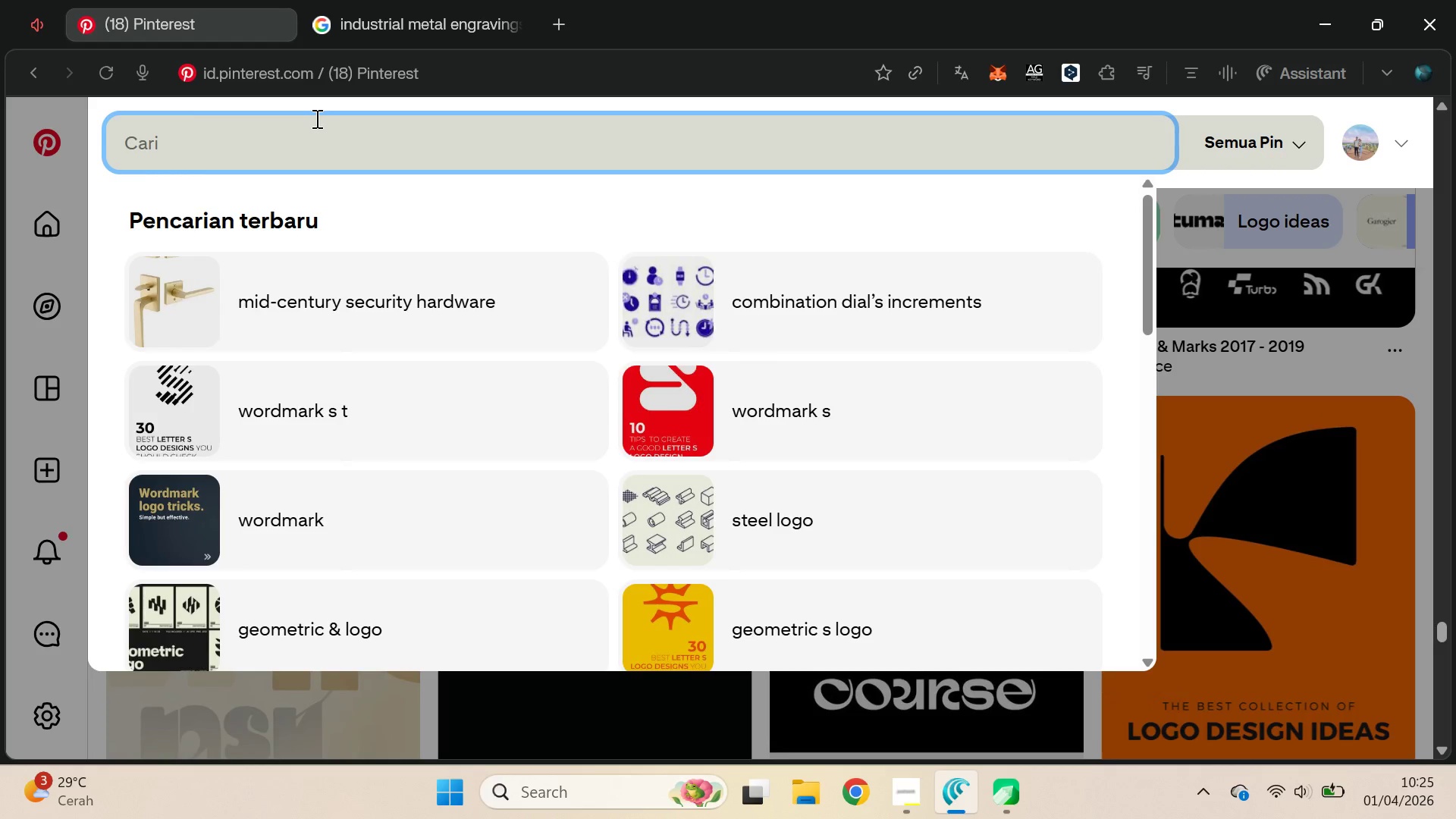 
key(Control+Backspace)
 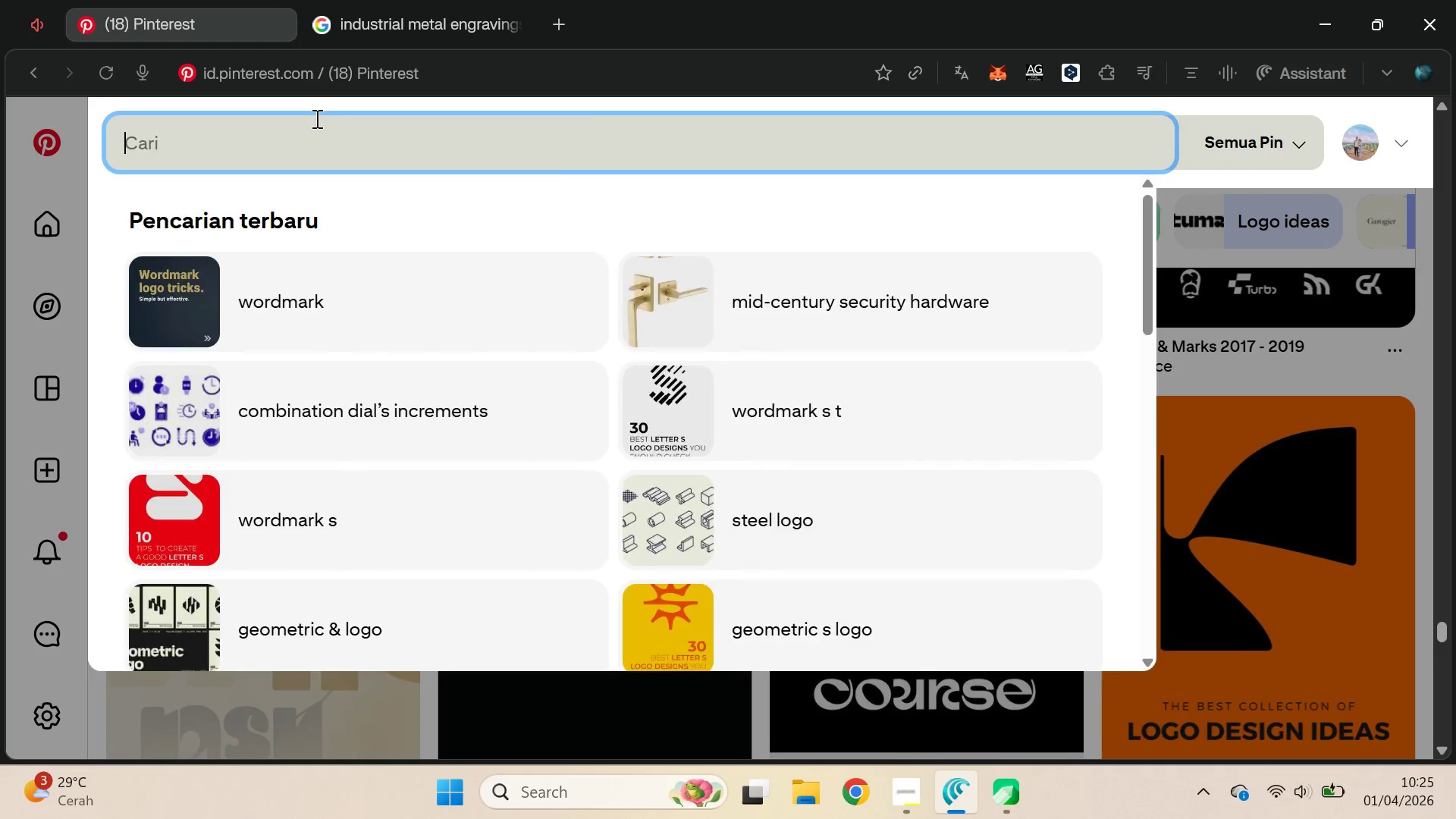 
type(steel g)
key(Backspace)
type(fot)
key(Backspace)
type(nt)
 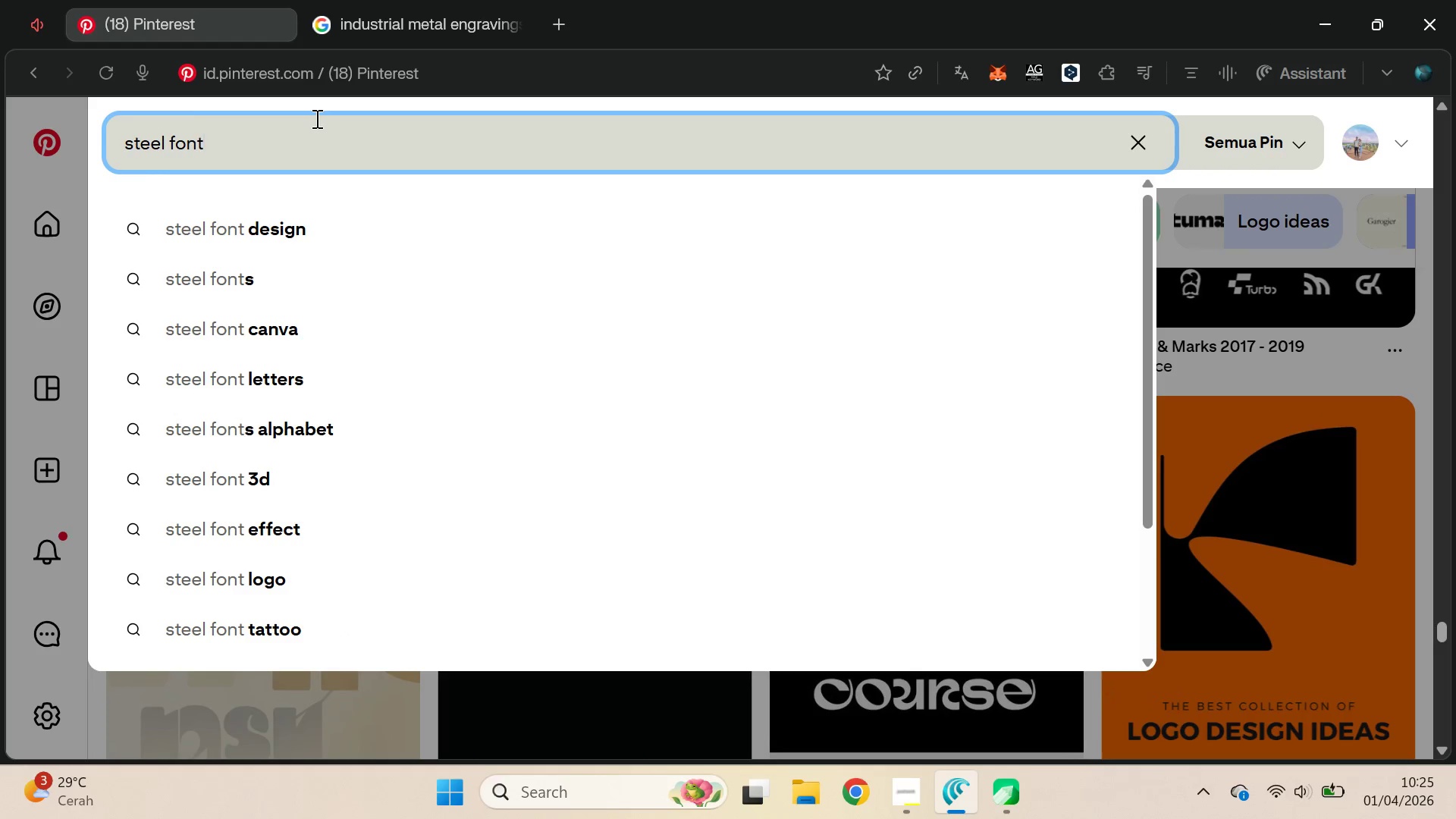 
key(Enter)
 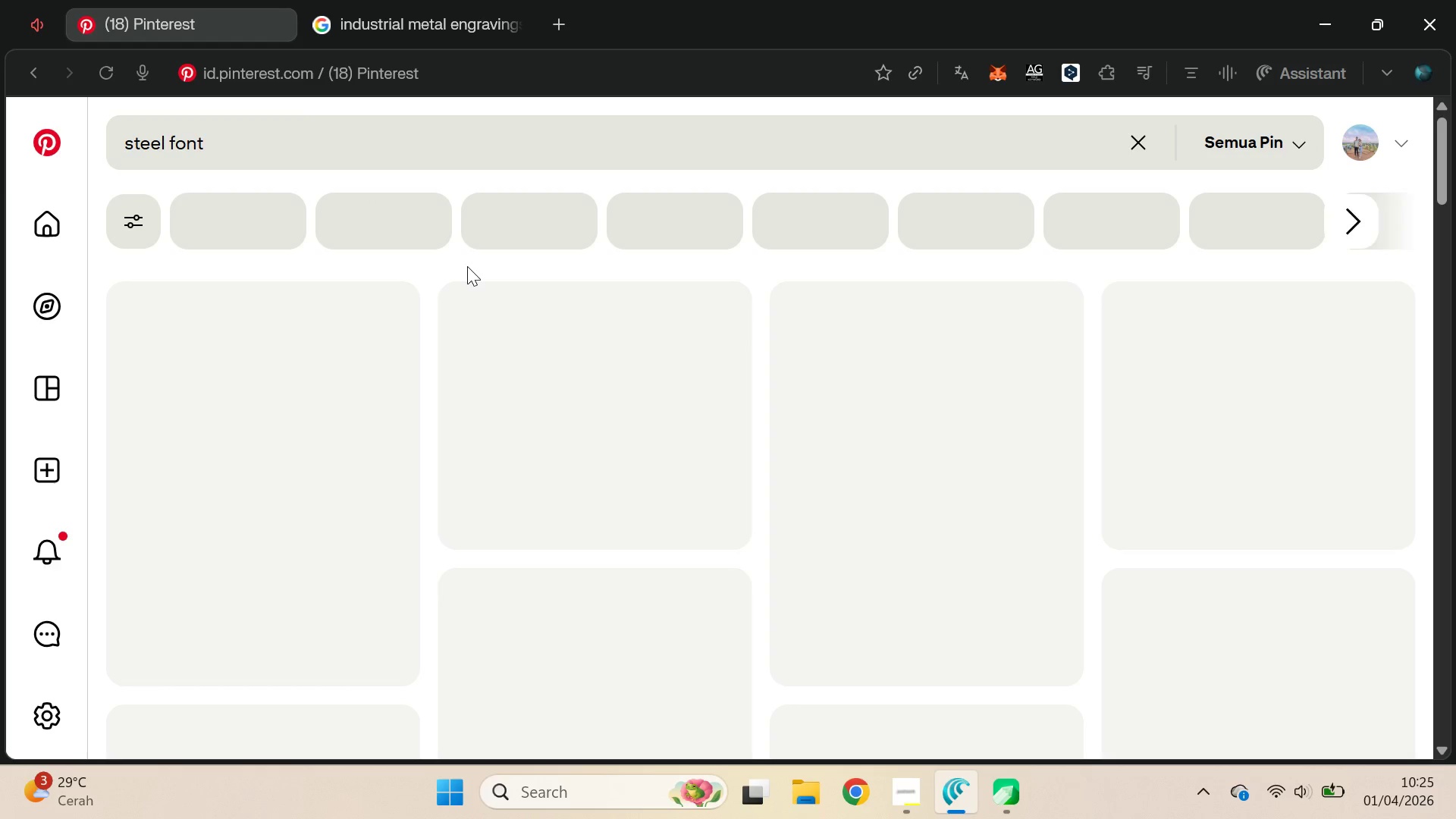 
key(ArrowDown)
 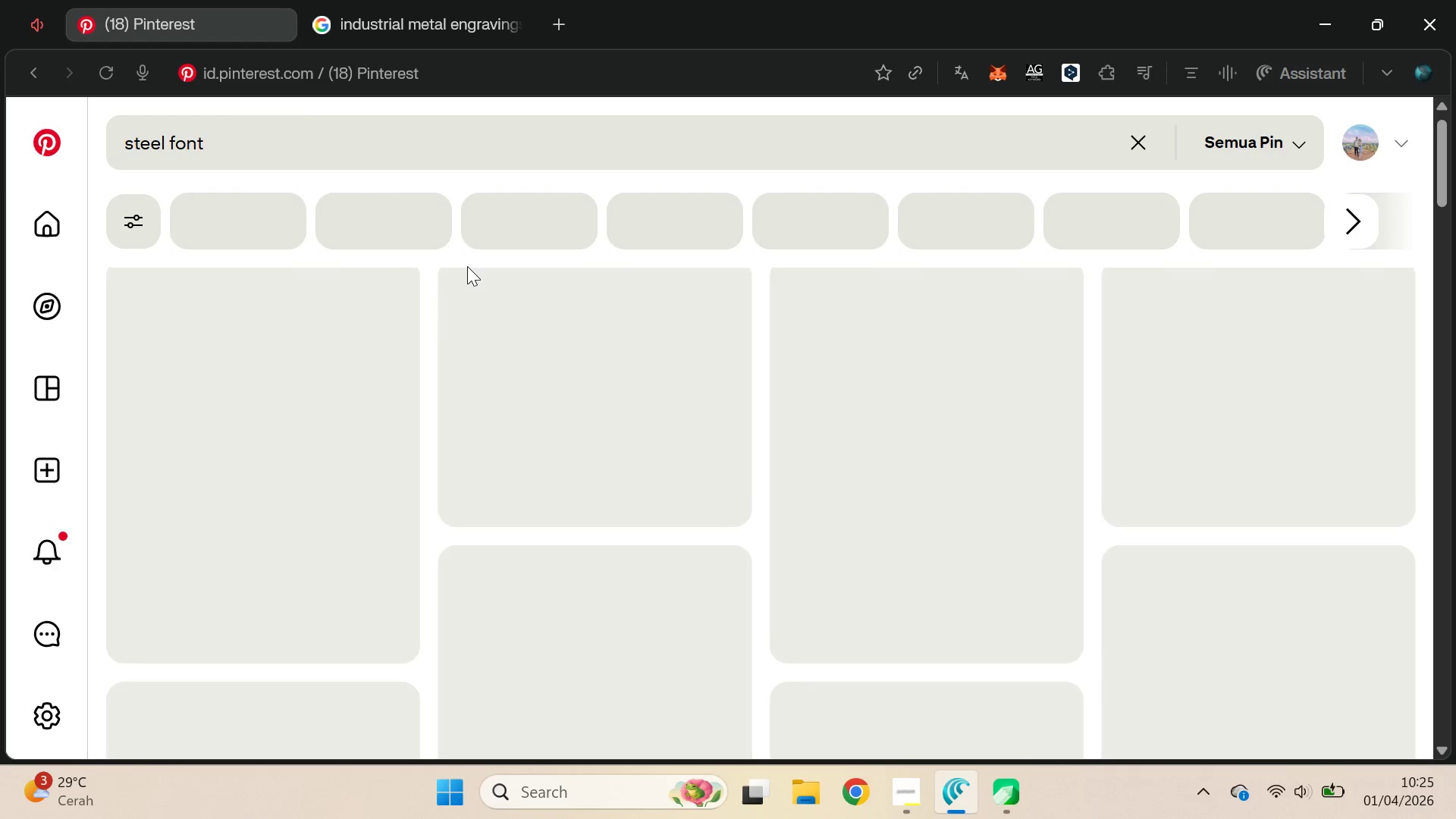 
key(ArrowDown)
 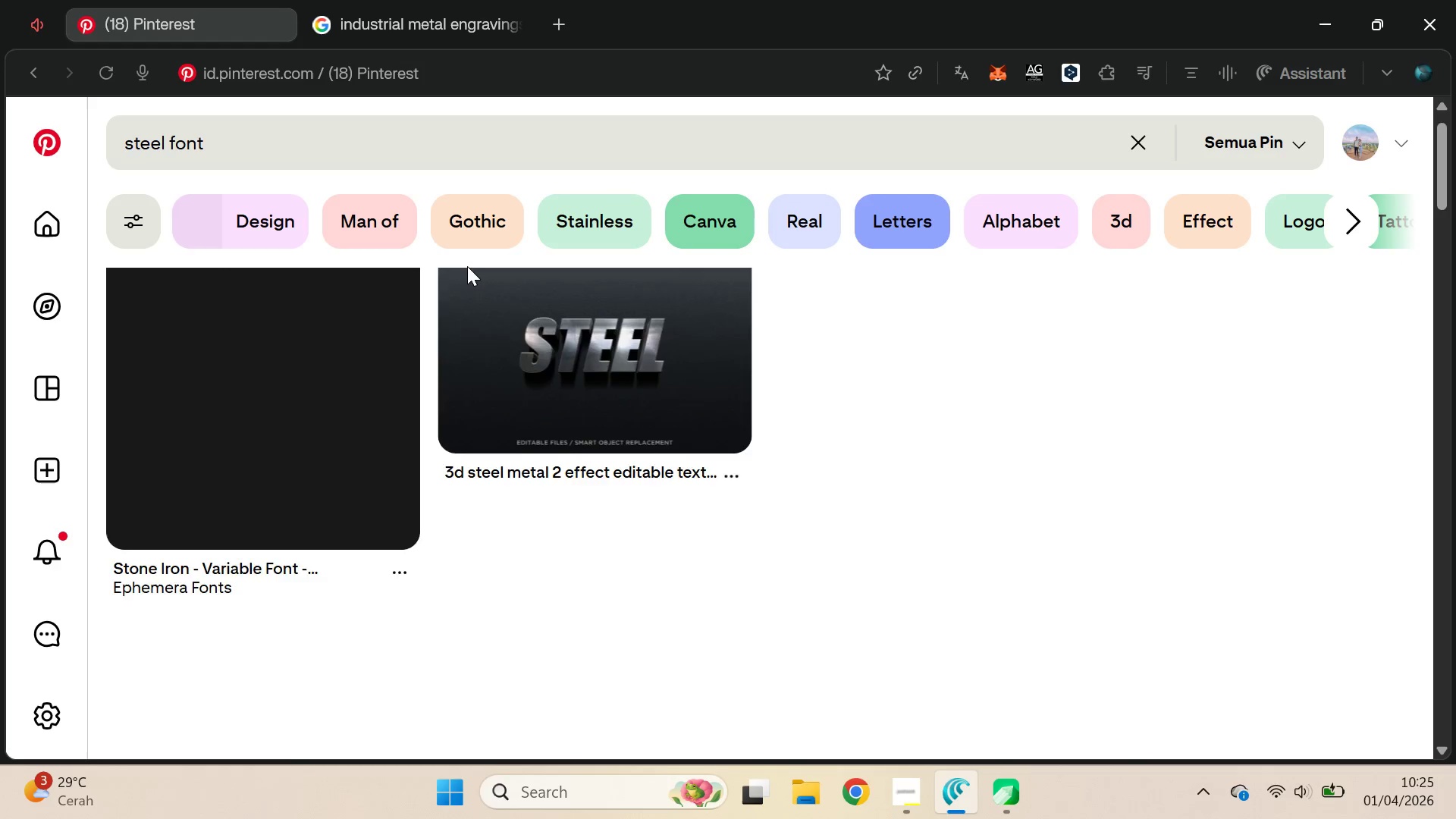 
key(ArrowDown)
 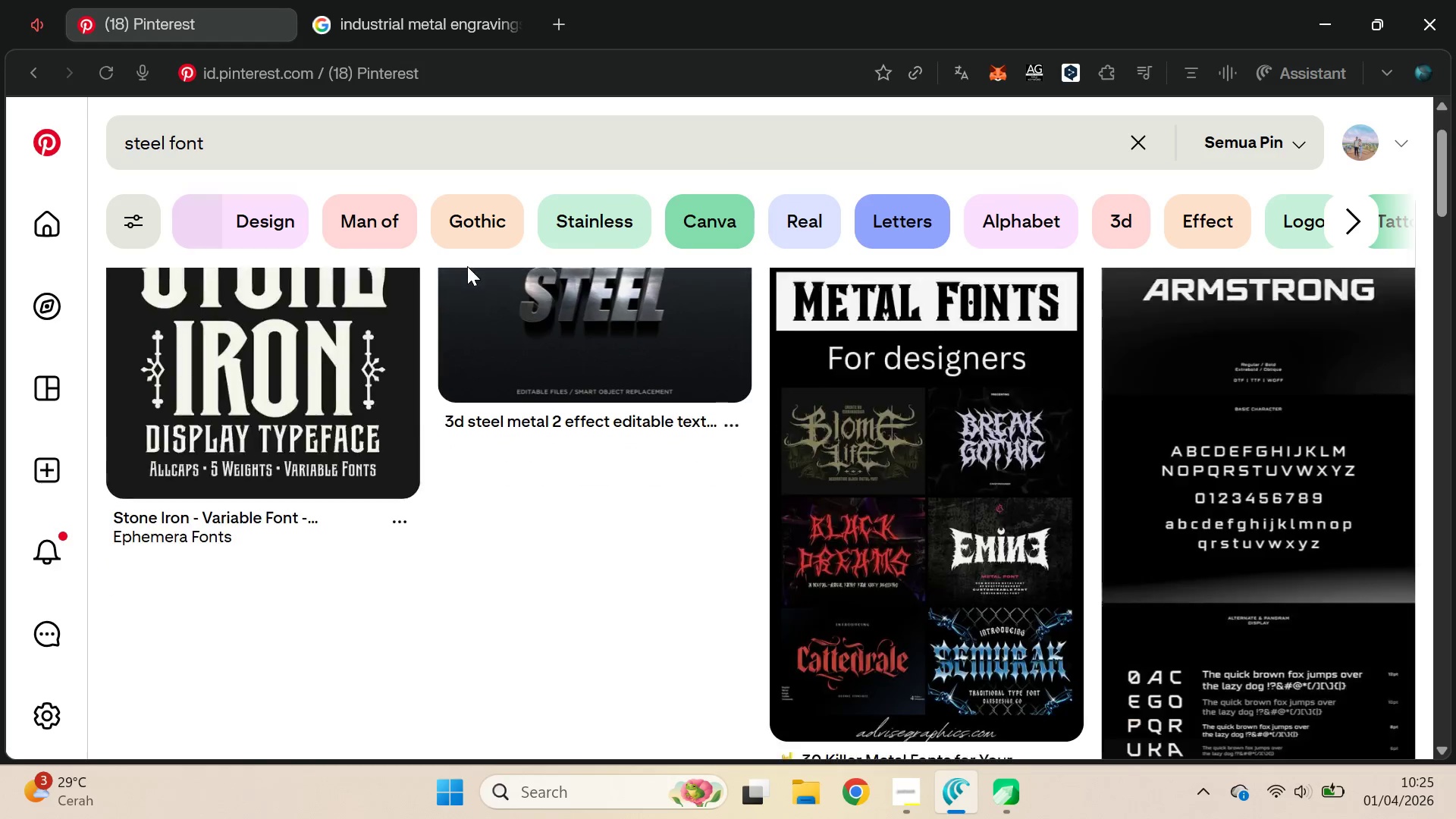 
key(ArrowDown)
 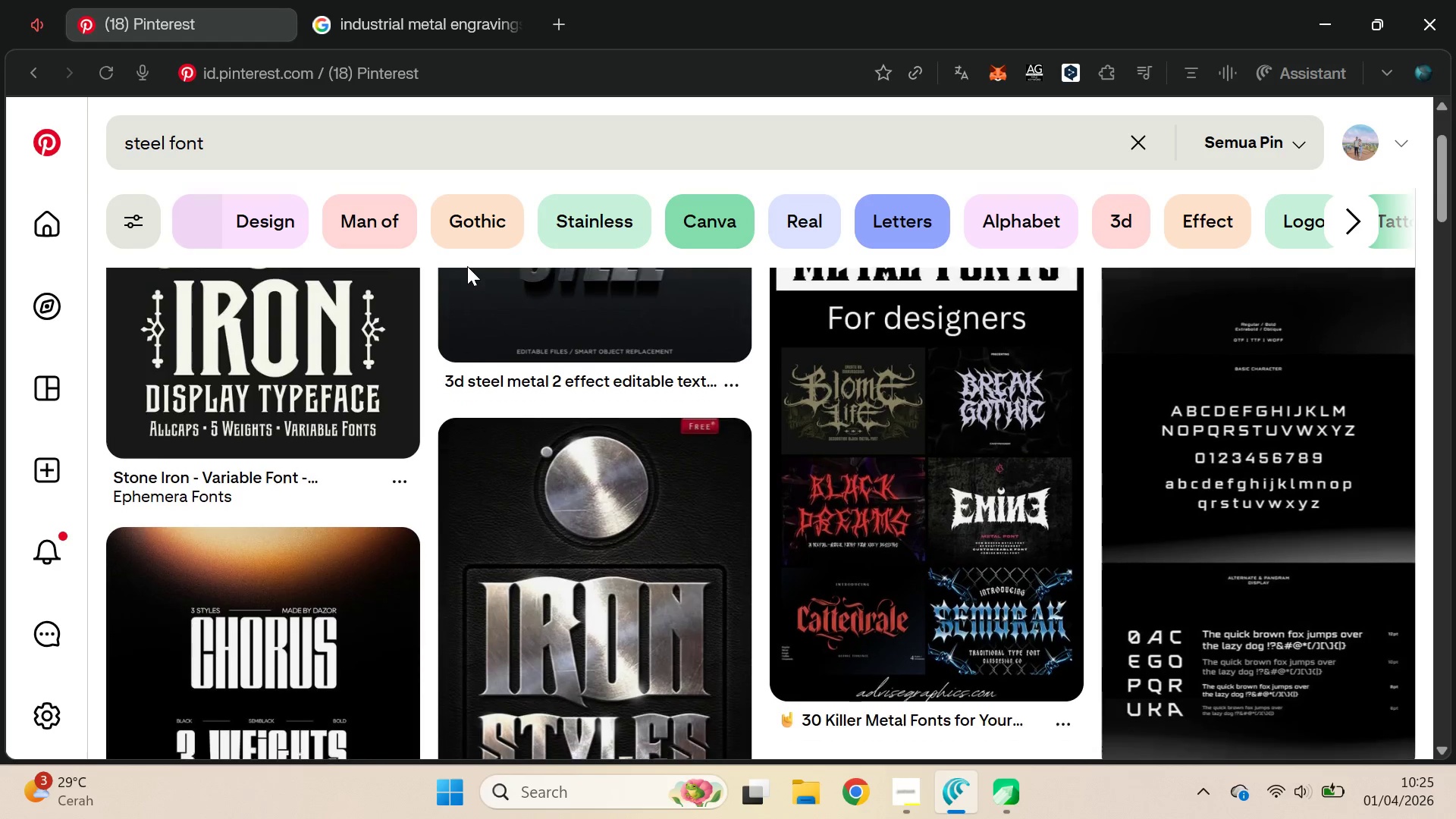 
key(ArrowDown)
 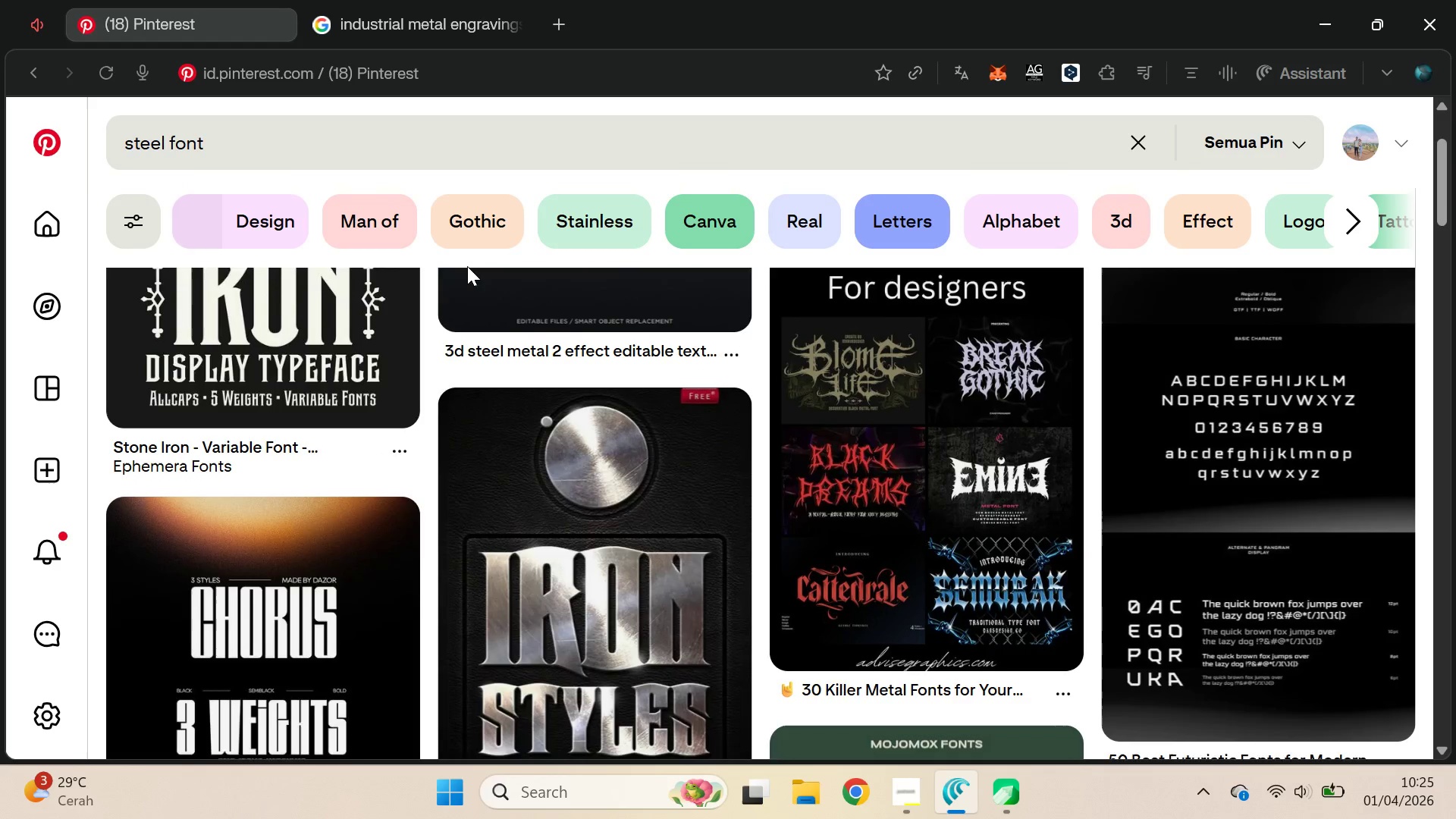 
key(ArrowDown)
 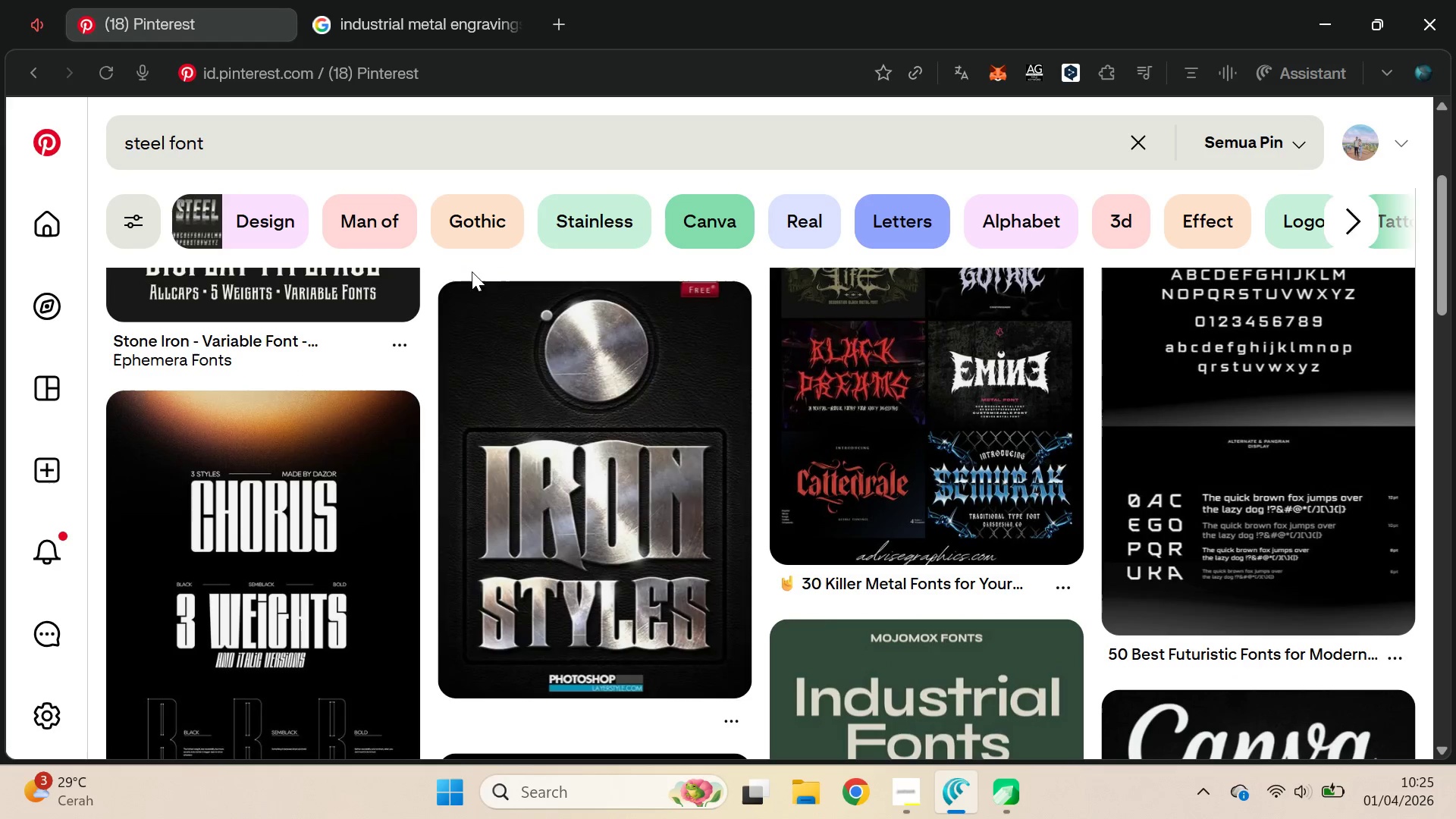 
scroll: coordinate [435, 322], scroll_direction: down, amount: 3.0
 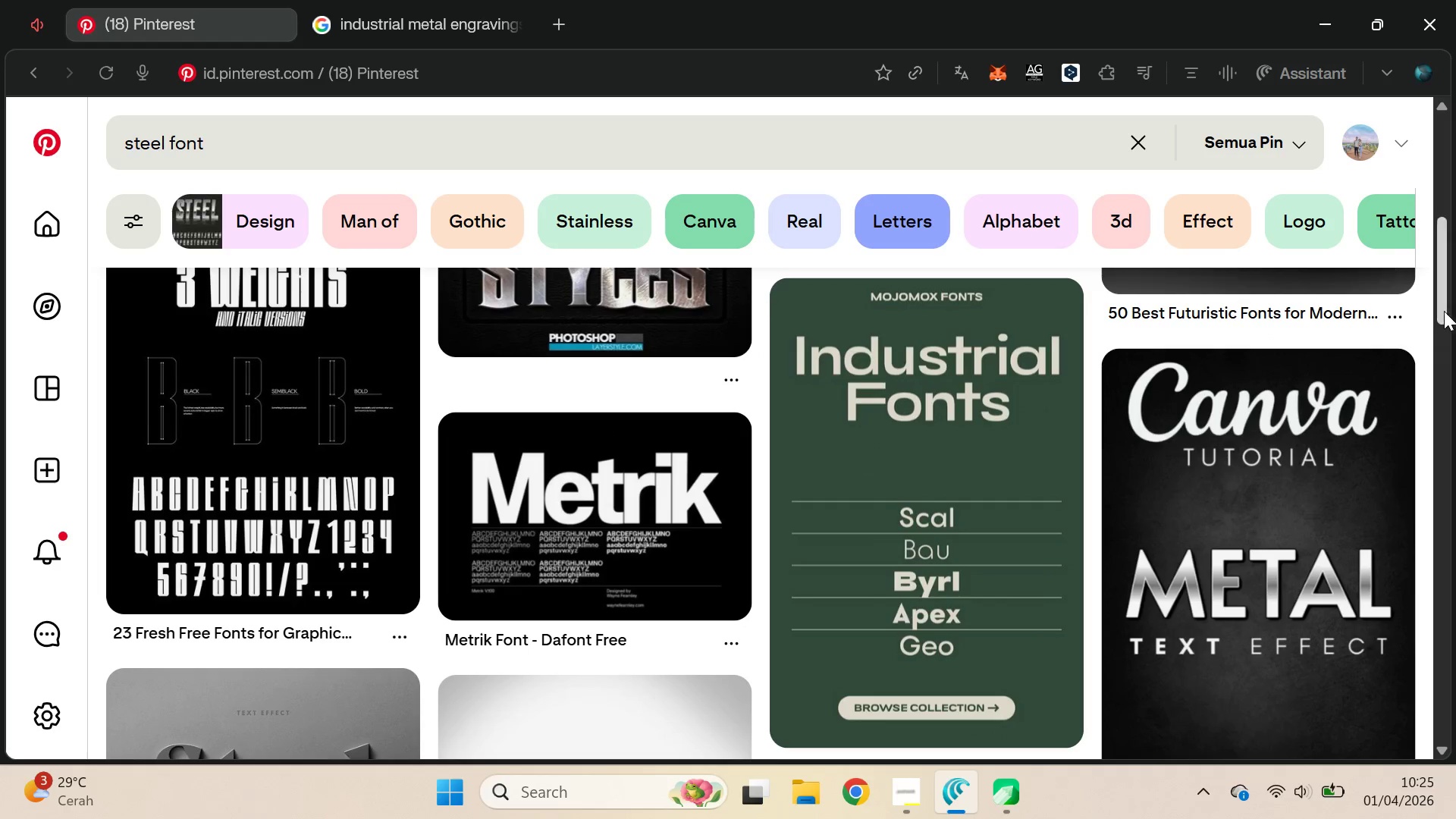 
left_click_drag(start_coordinate=[1440, 248], to_coordinate=[1455, 423])
 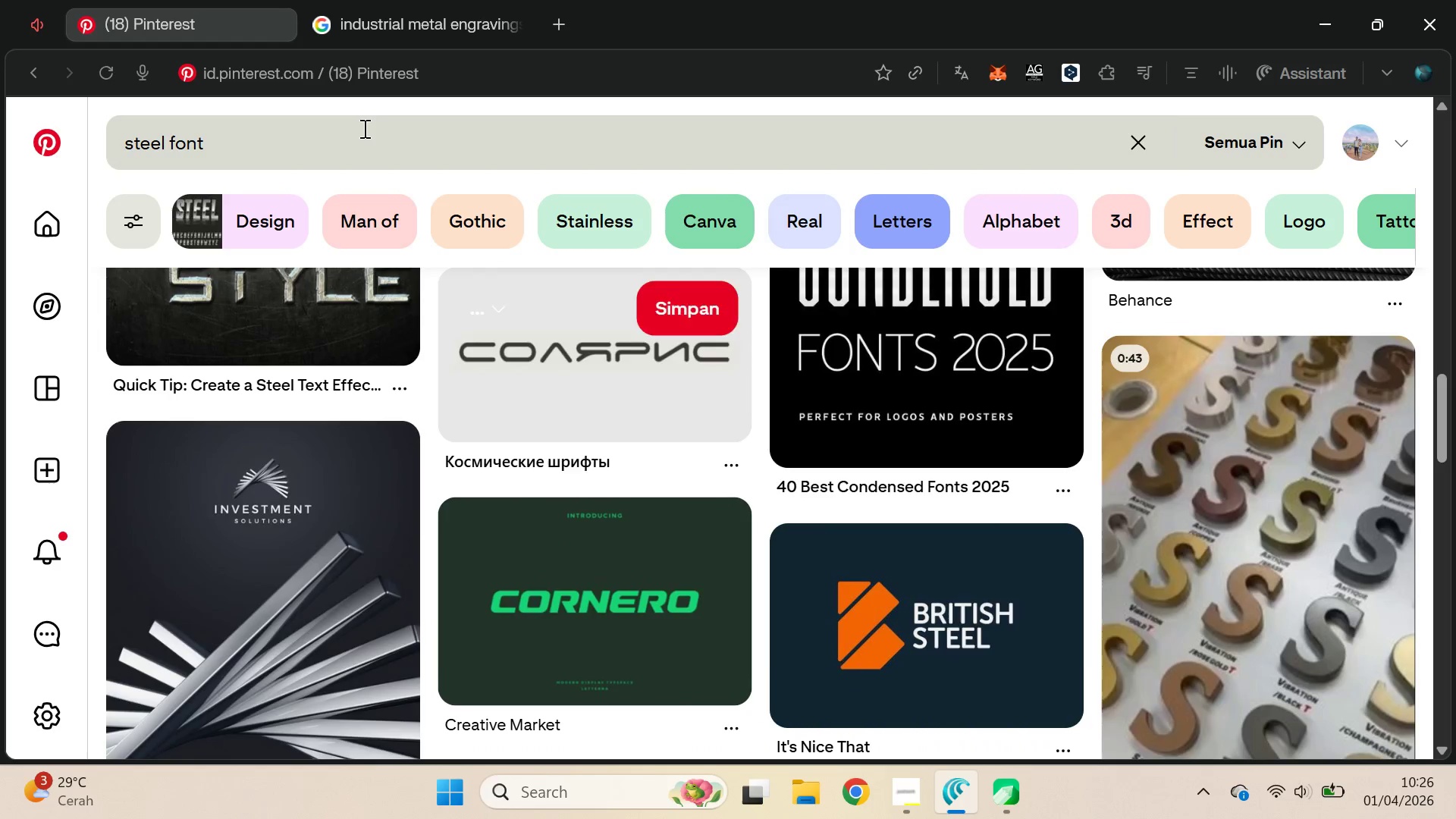 
left_click([363, 129])
 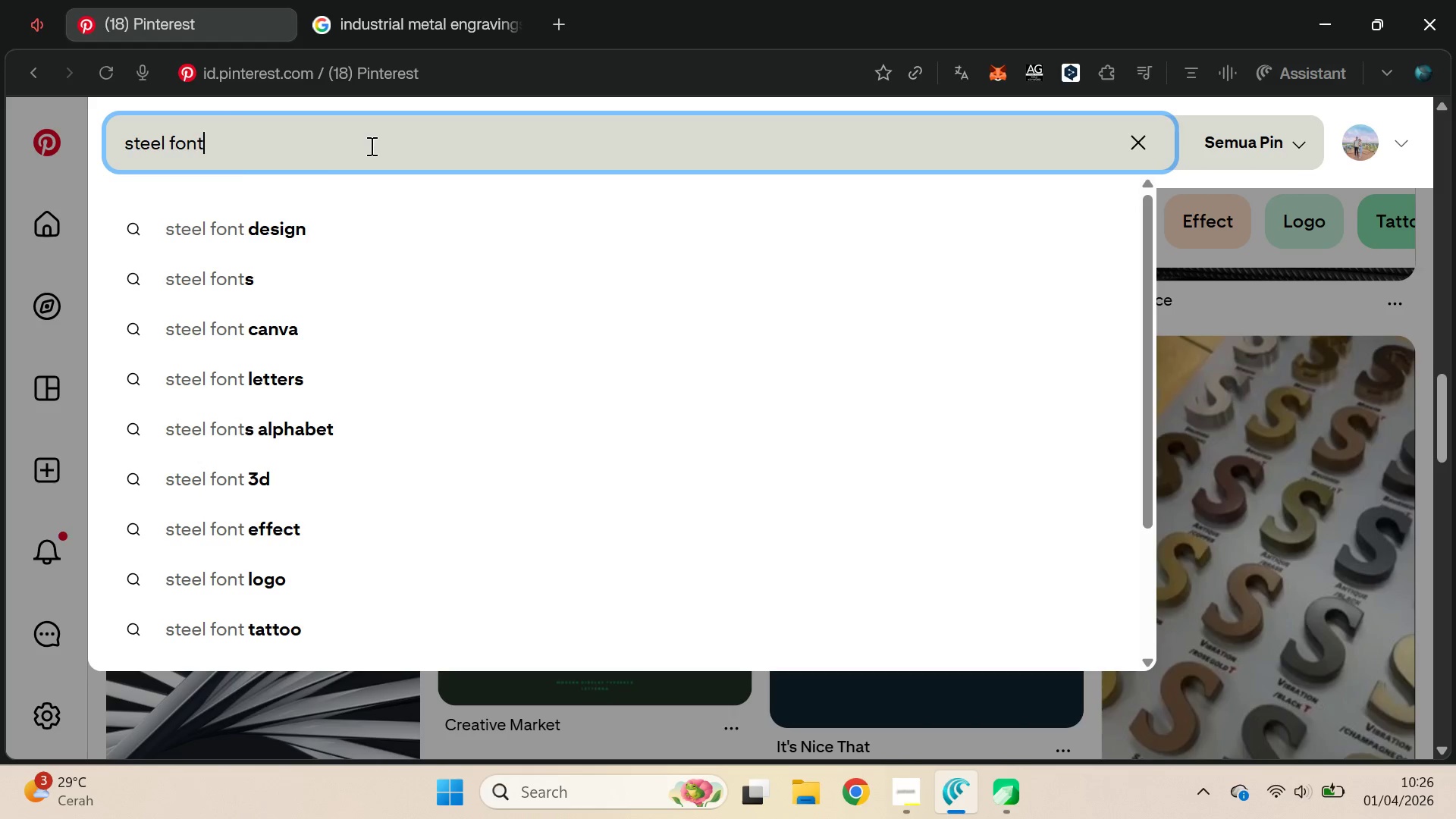 
type( dispol)
key(Backspace)
key(Backspace)
type(lay)
 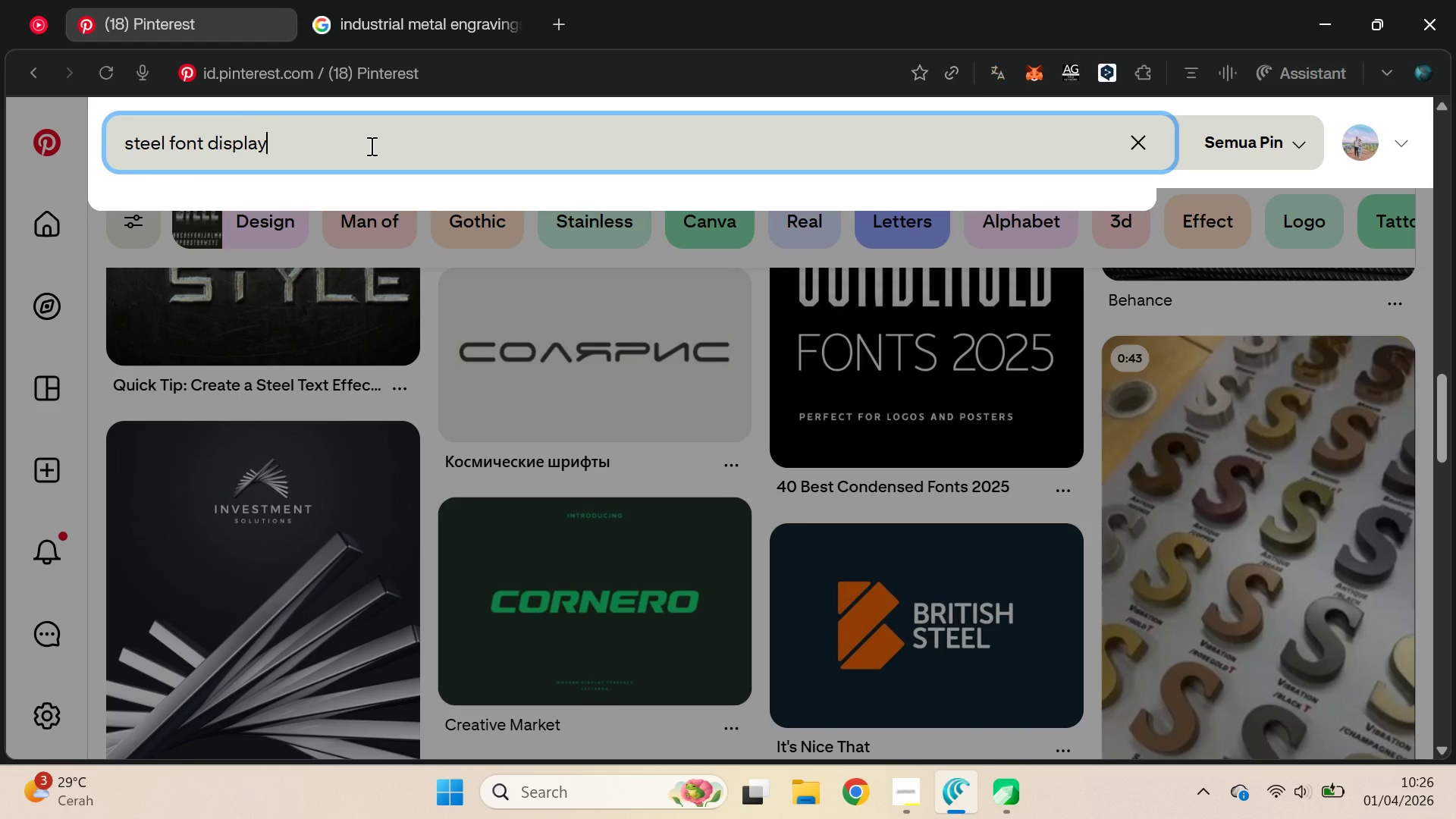 
key(Enter)
 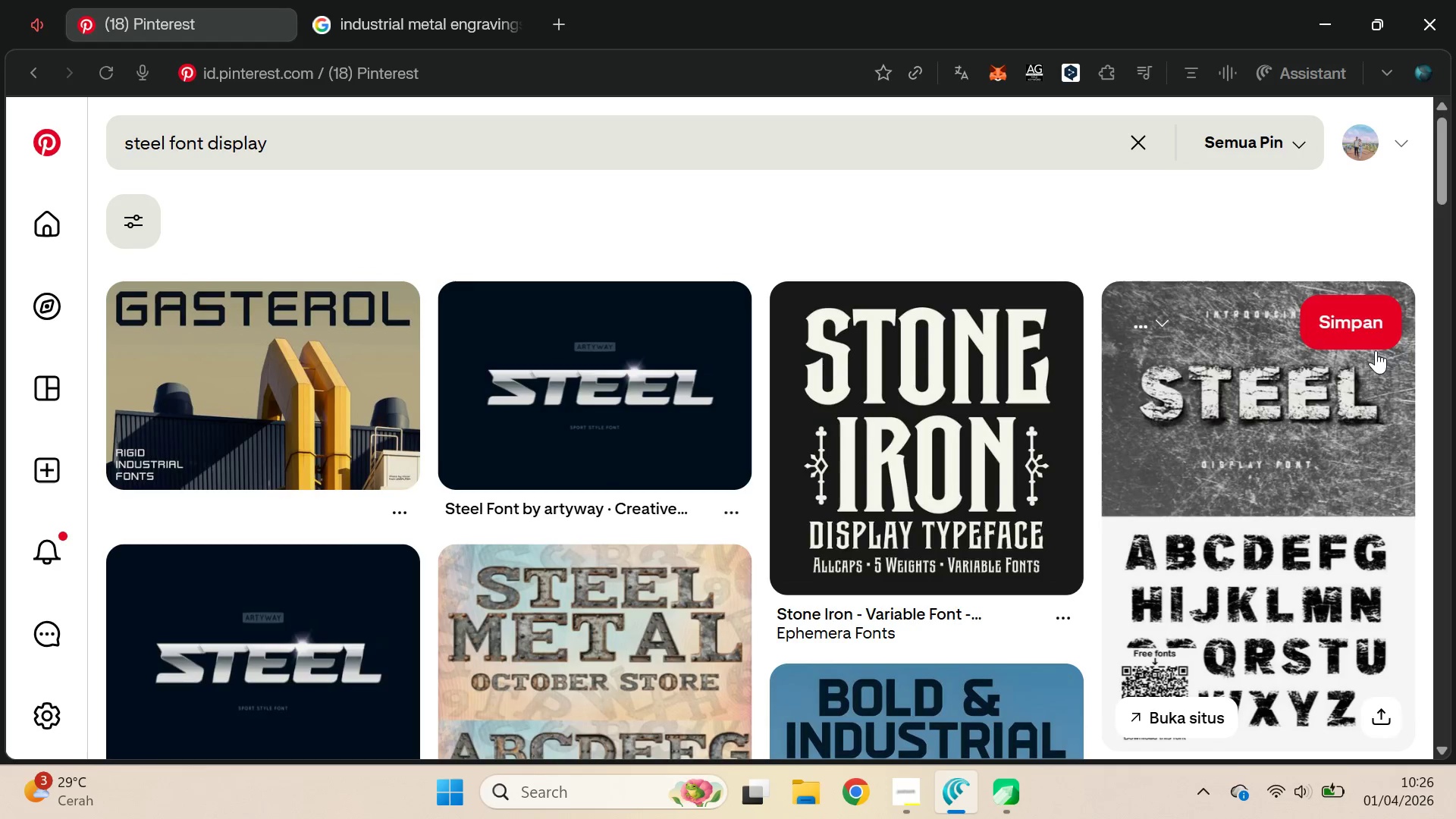 
left_click_drag(start_coordinate=[1432, 221], to_coordinate=[1455, 275])
 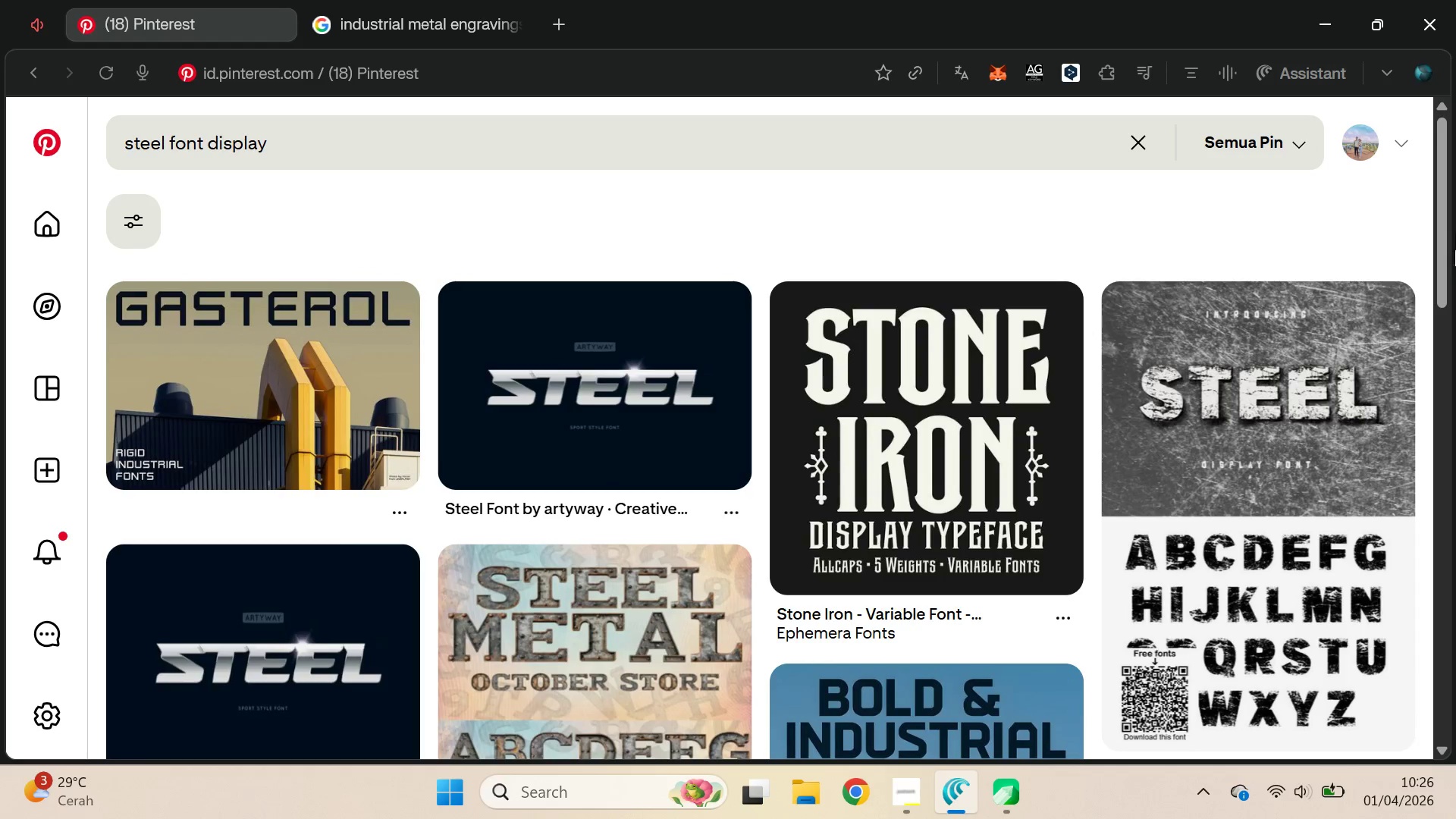 
left_click_drag(start_coordinate=[1455, 238], to_coordinate=[1449, 311])
 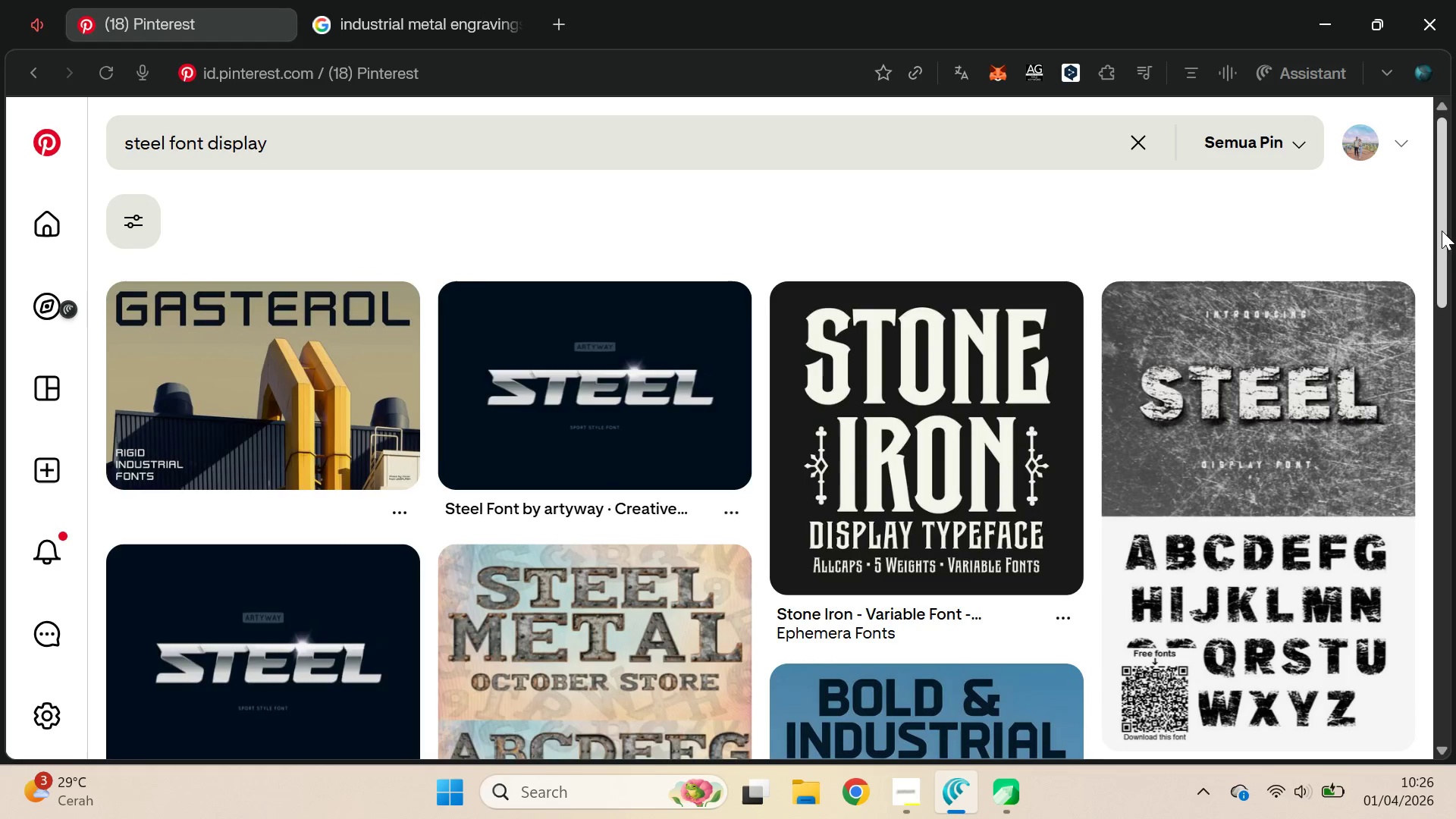 
left_click_drag(start_coordinate=[1439, 229], to_coordinate=[1442, 613])
 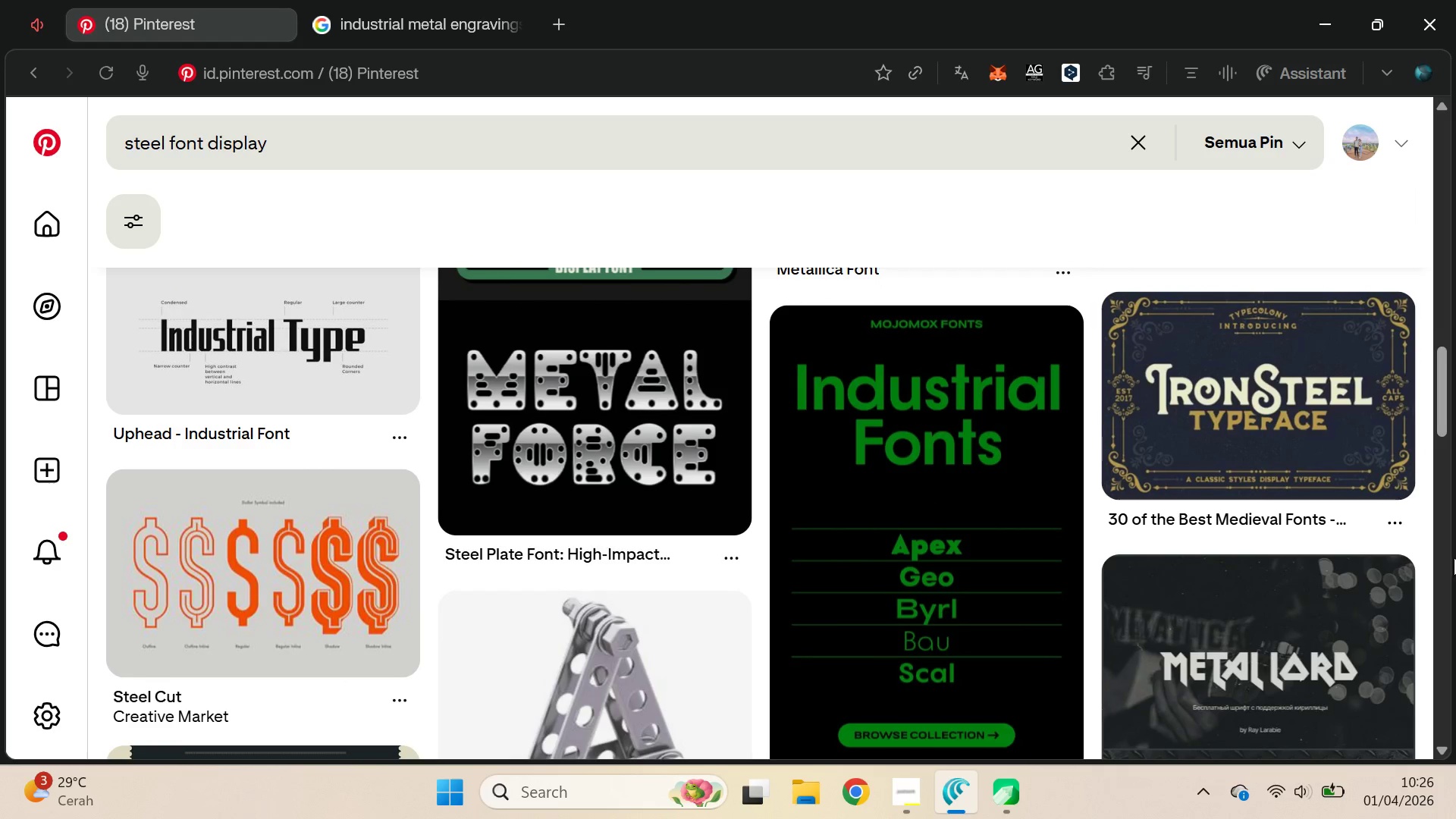 
scroll: coordinate [1421, 416], scroll_direction: down, amount: 3.0
 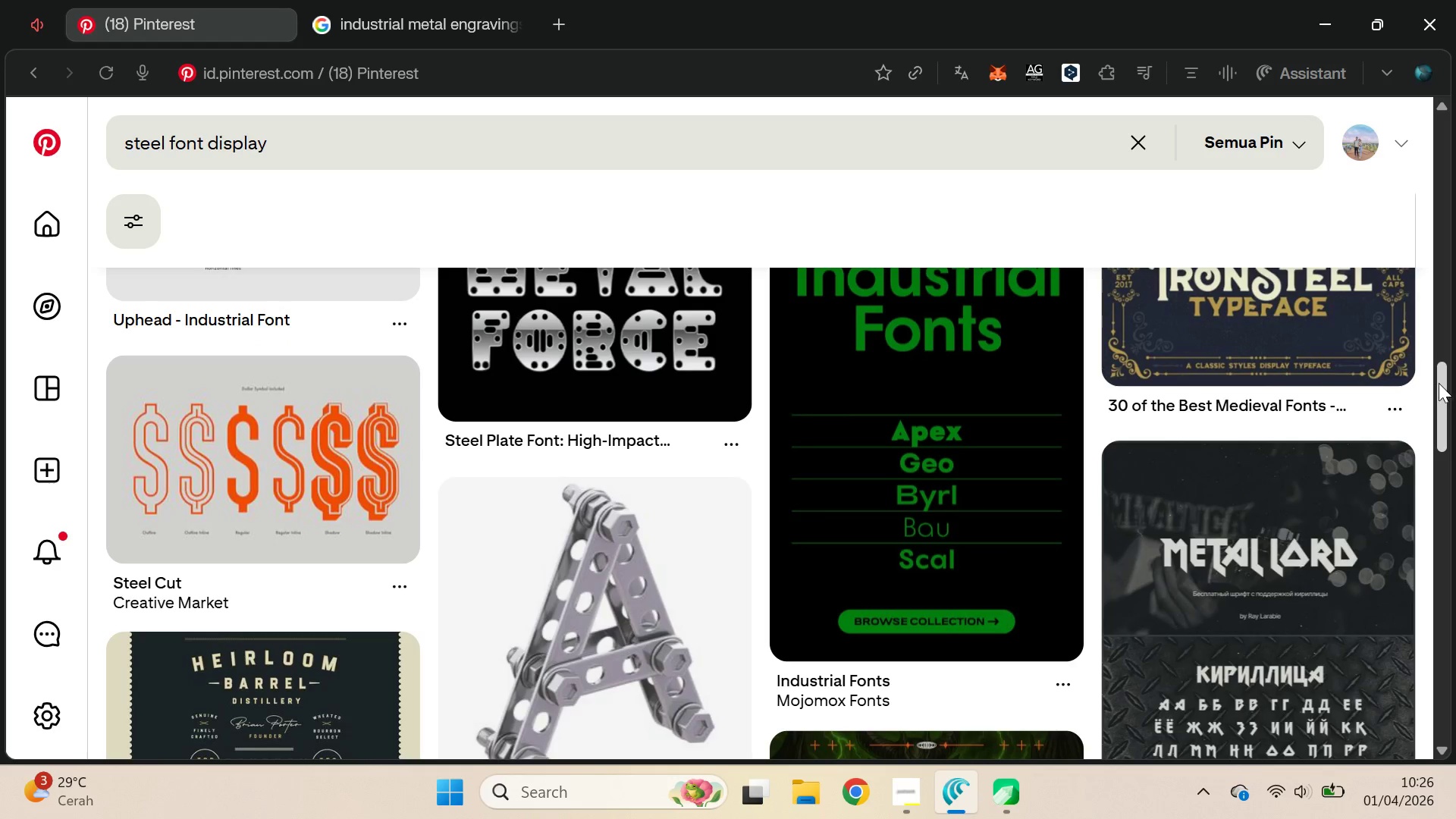 
left_click_drag(start_coordinate=[1439, 383], to_coordinate=[1443, 416])
 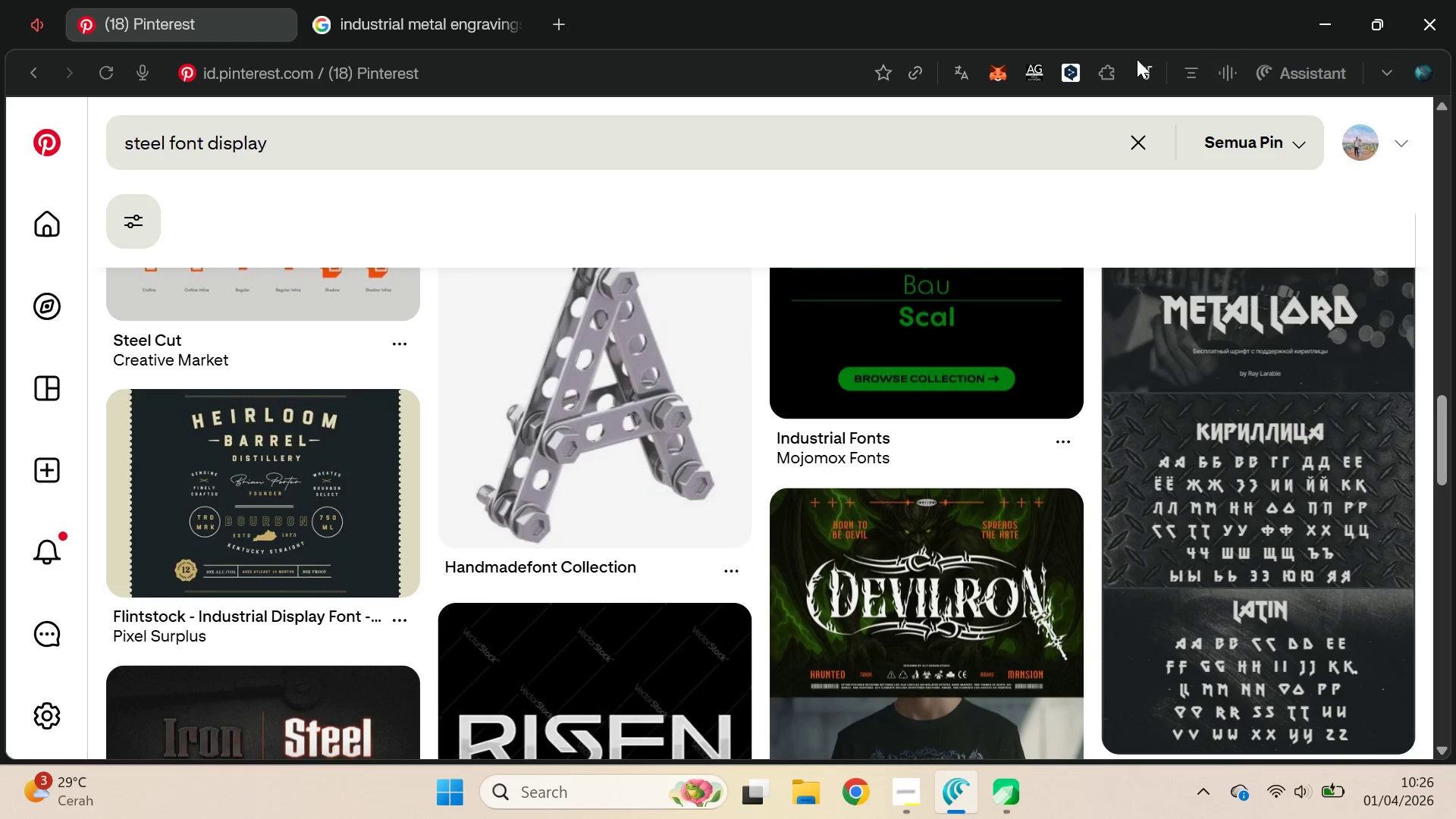 
left_click([1141, 63])
 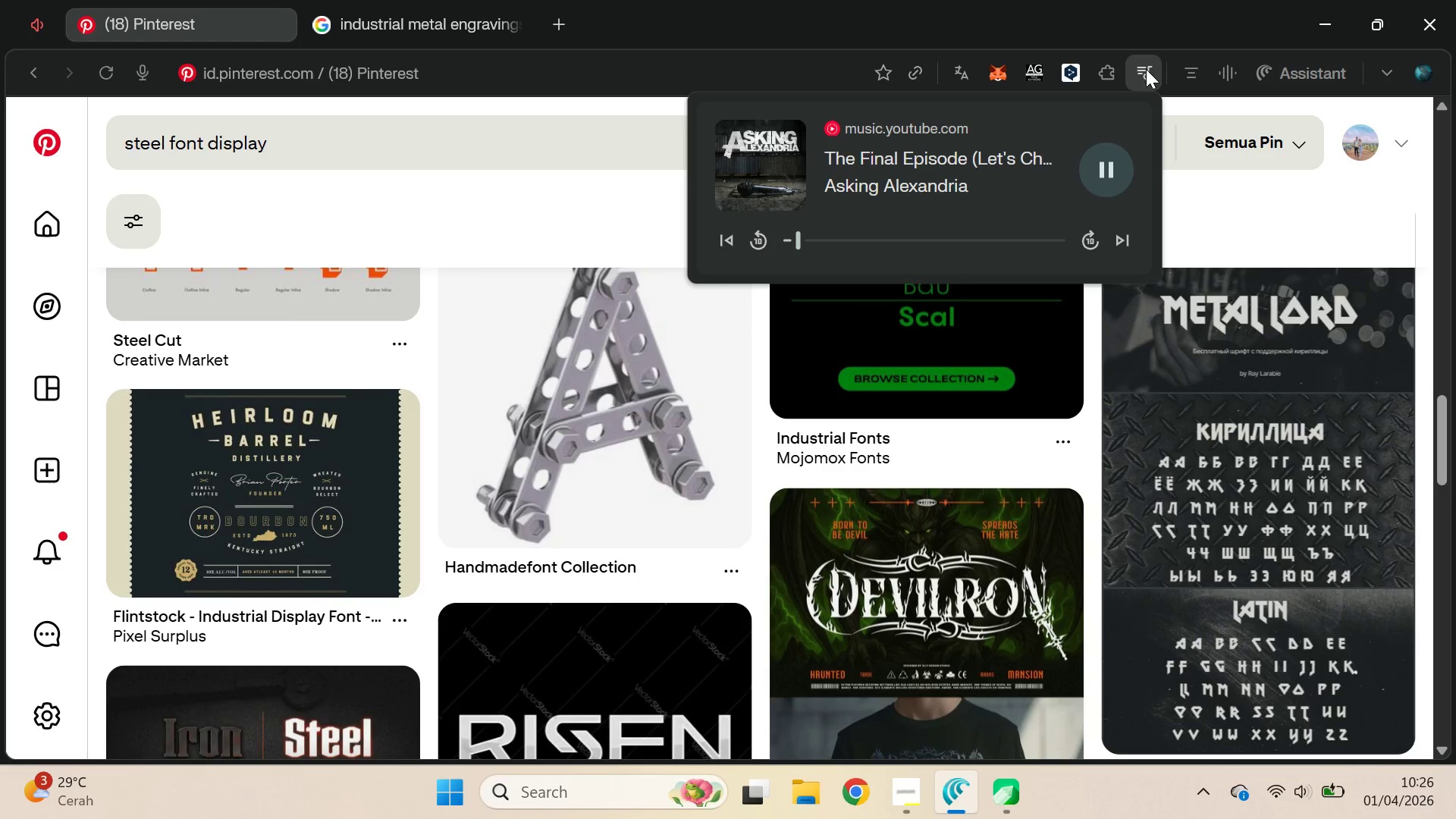 
left_click([1147, 71])
 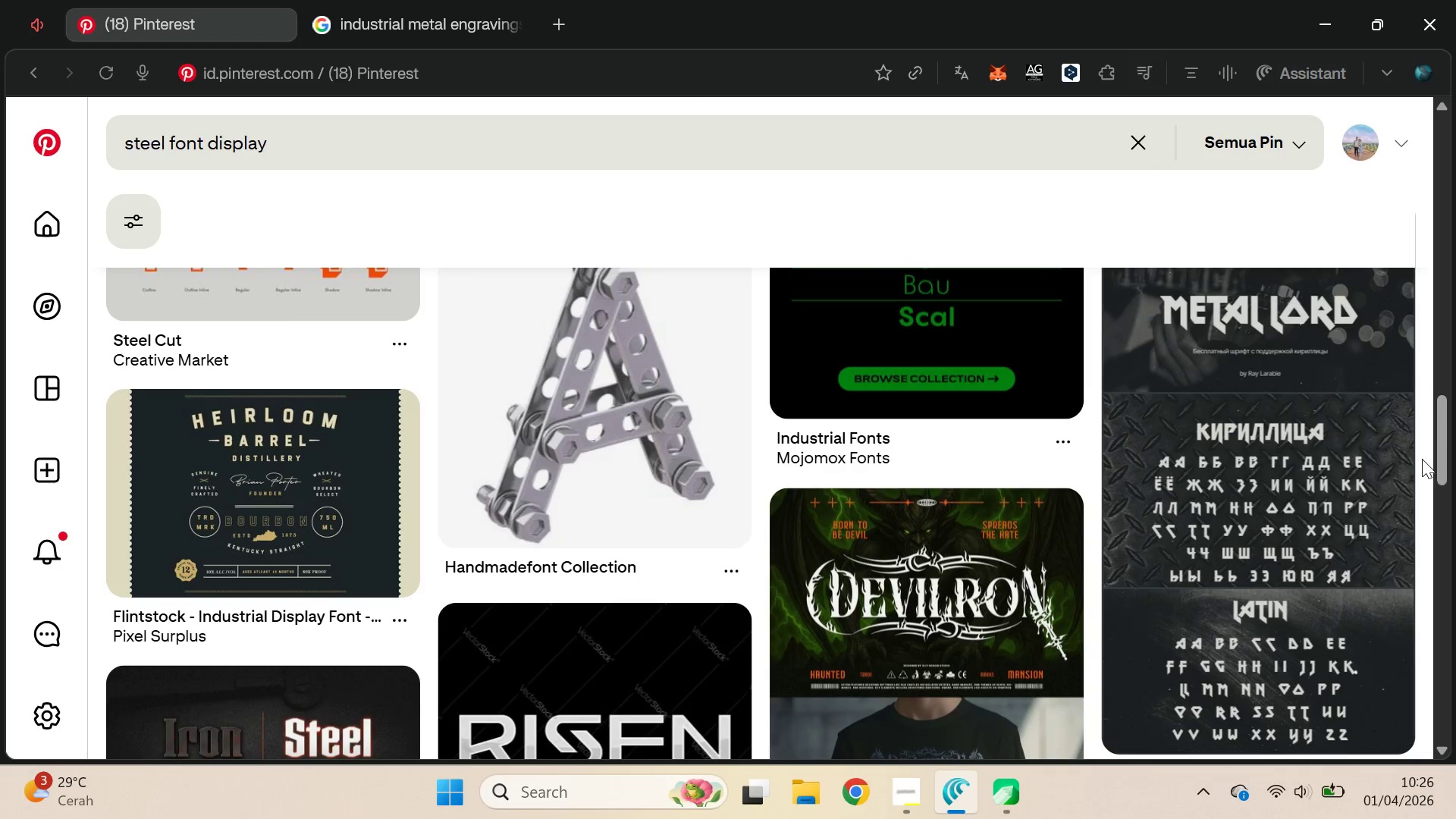 
left_click_drag(start_coordinate=[1440, 444], to_coordinate=[1455, 818])
 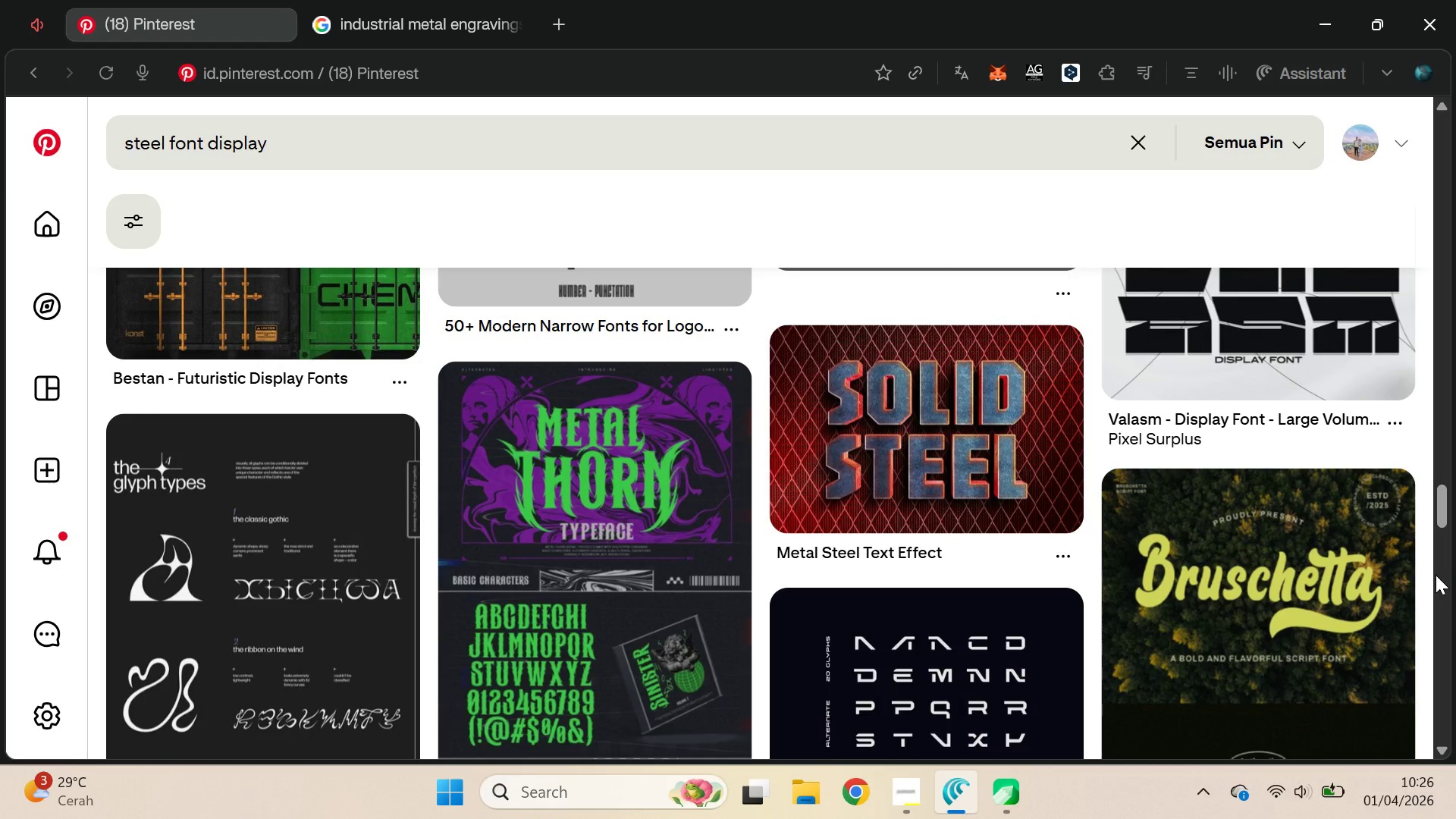 
left_click_drag(start_coordinate=[1439, 502], to_coordinate=[1455, 635])
 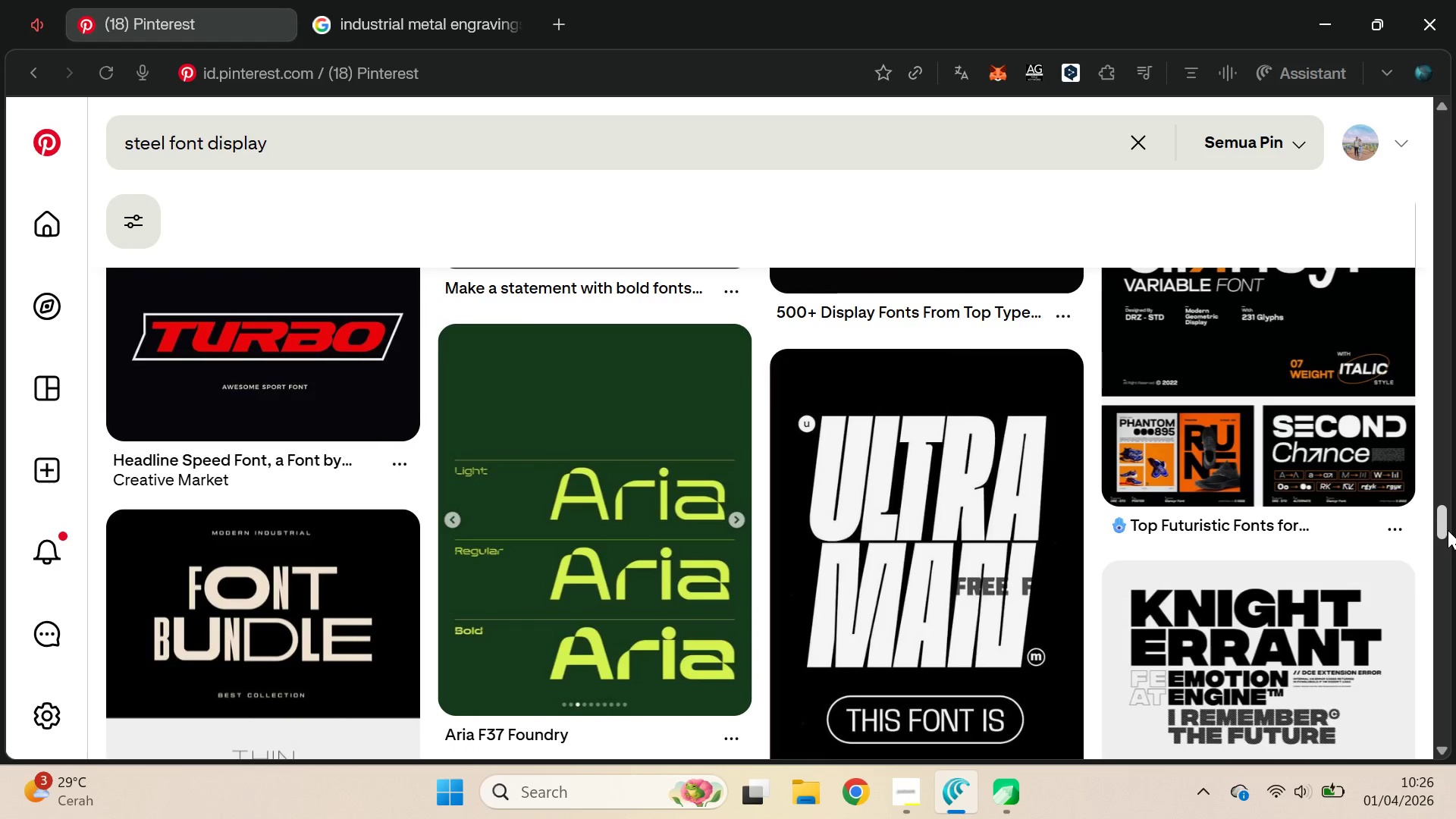 
left_click_drag(start_coordinate=[1448, 530], to_coordinate=[1454, 720])
 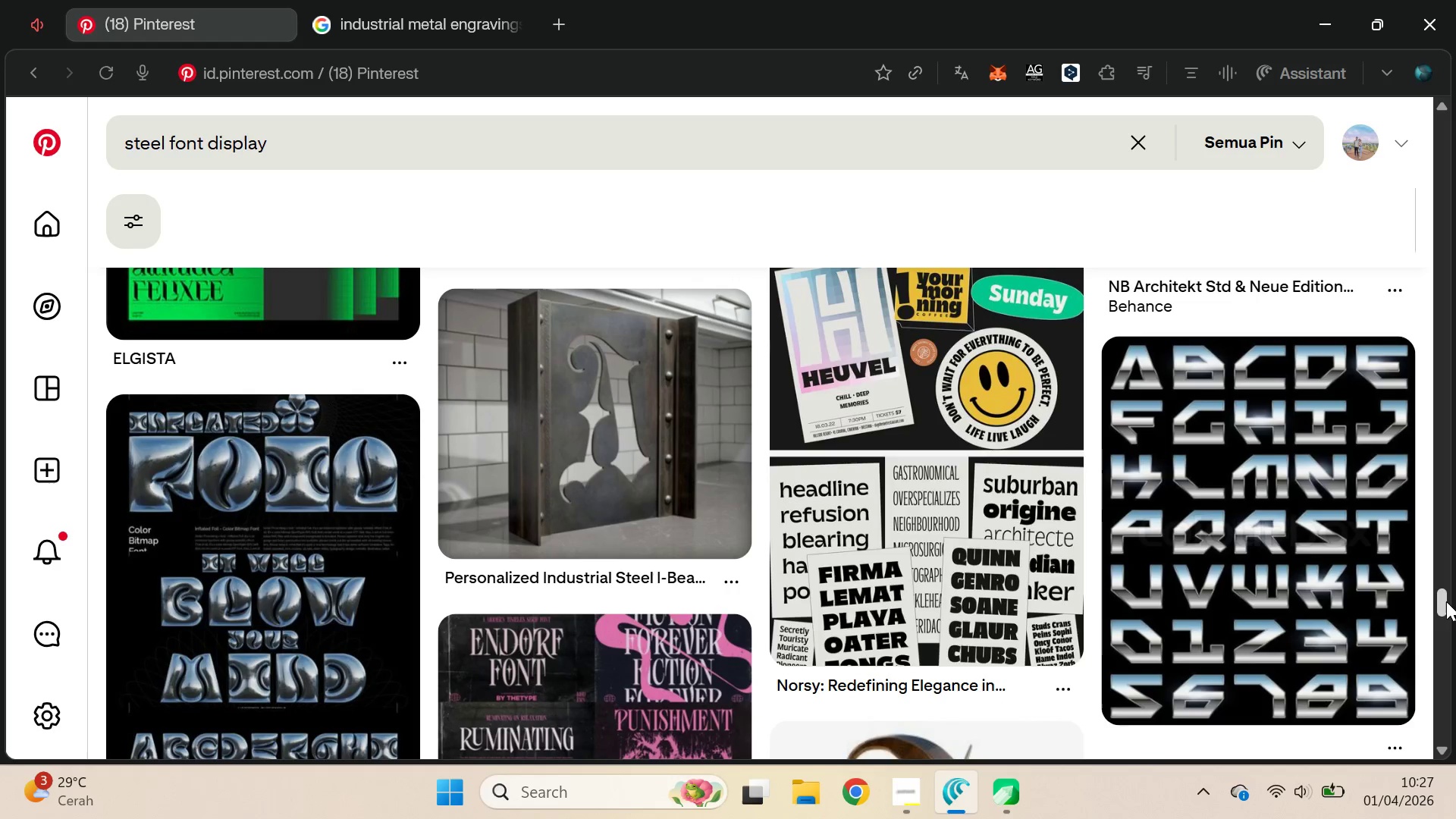 
left_click_drag(start_coordinate=[1442, 598], to_coordinate=[1455, 730])